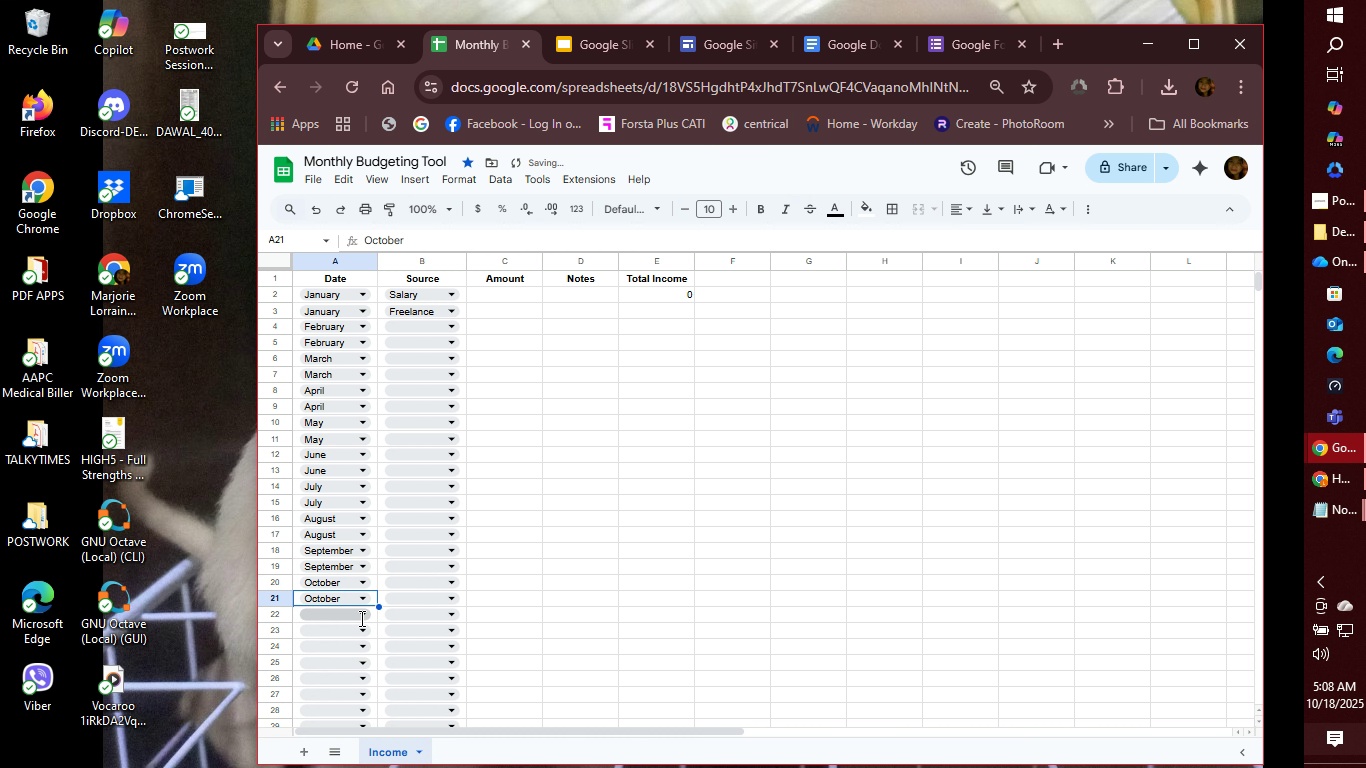 
left_click([360, 618])
 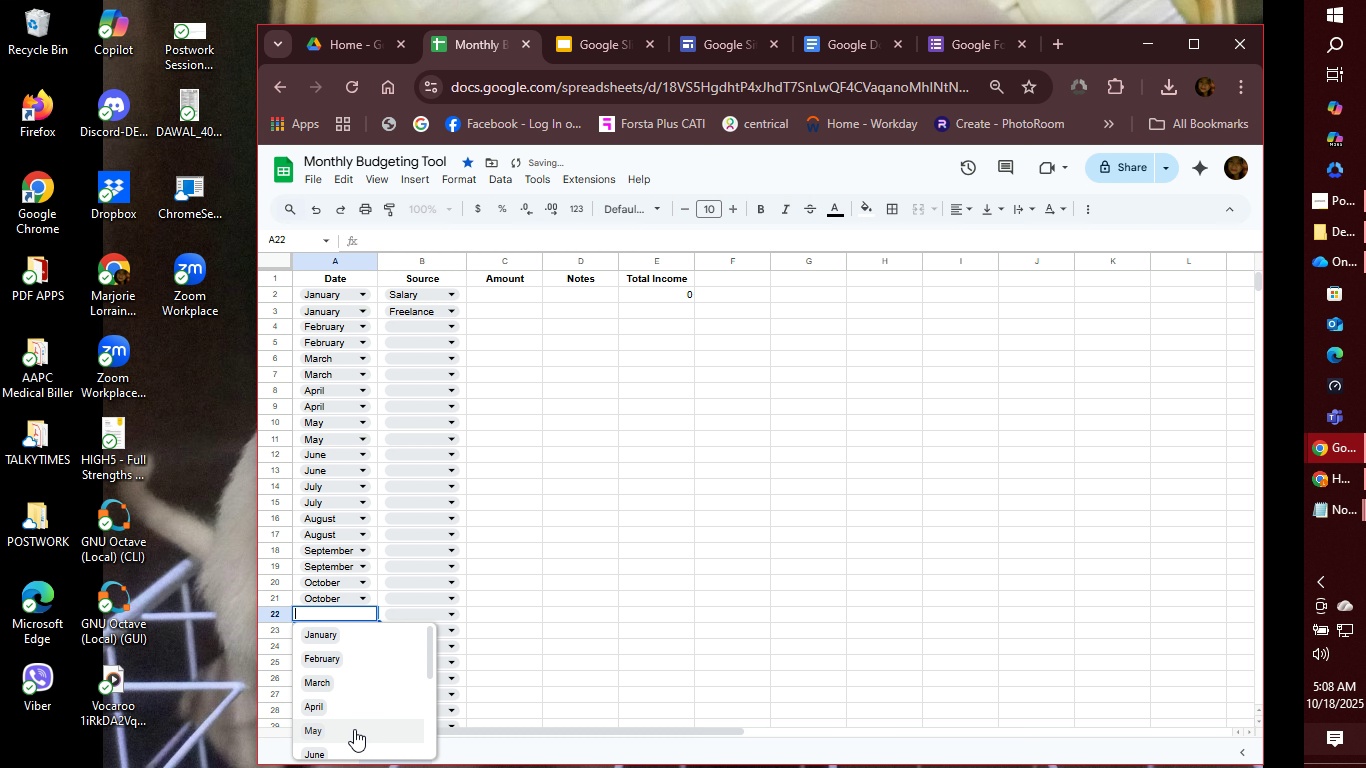 
scroll: coordinate [354, 729], scroll_direction: down, amount: 2.0
 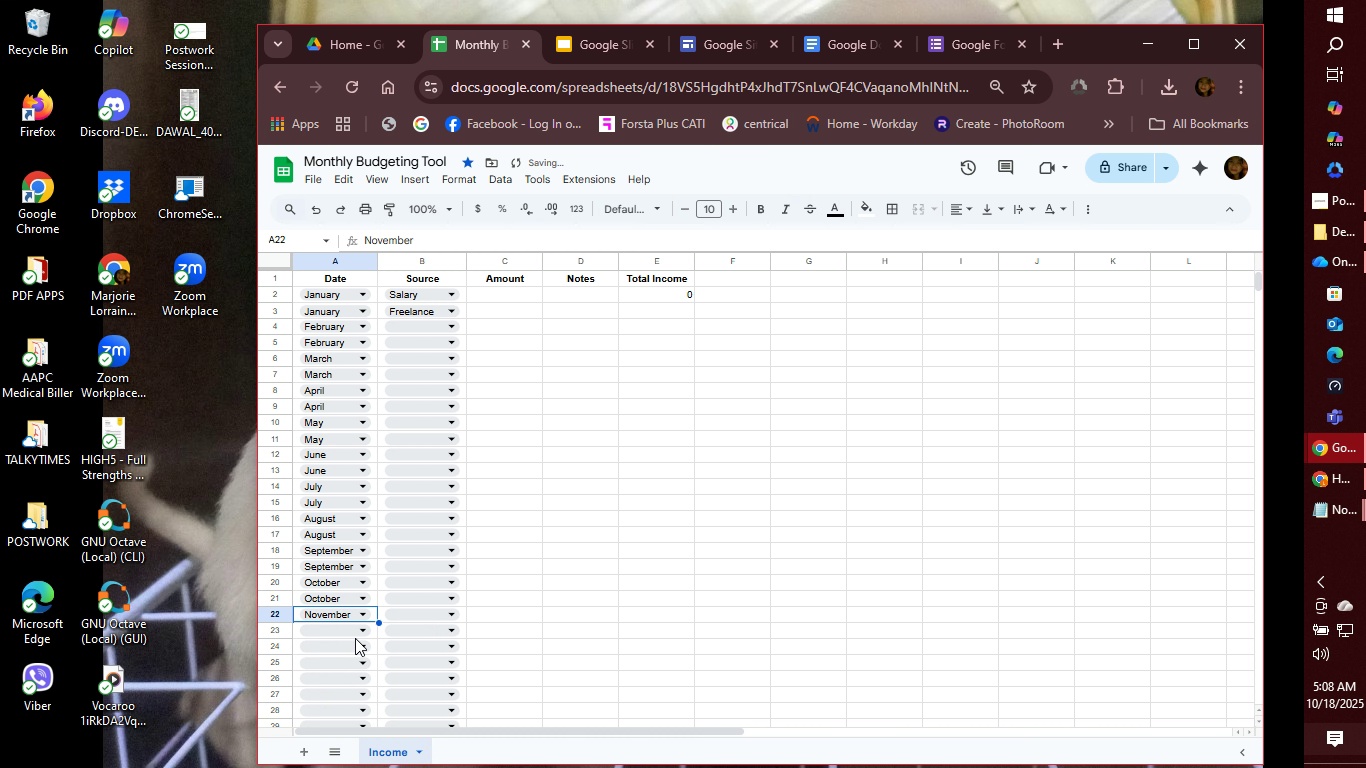 
left_click([358, 635])
 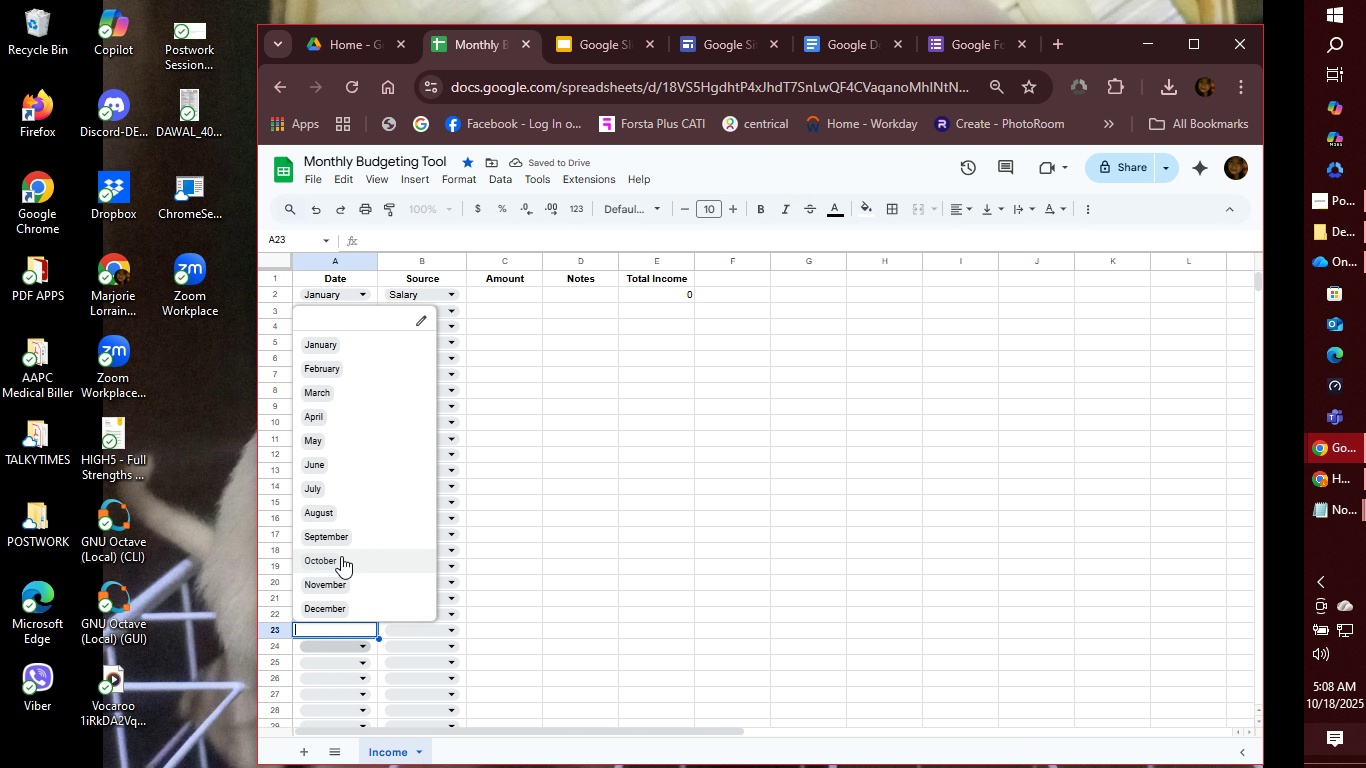 
left_click([341, 585])
 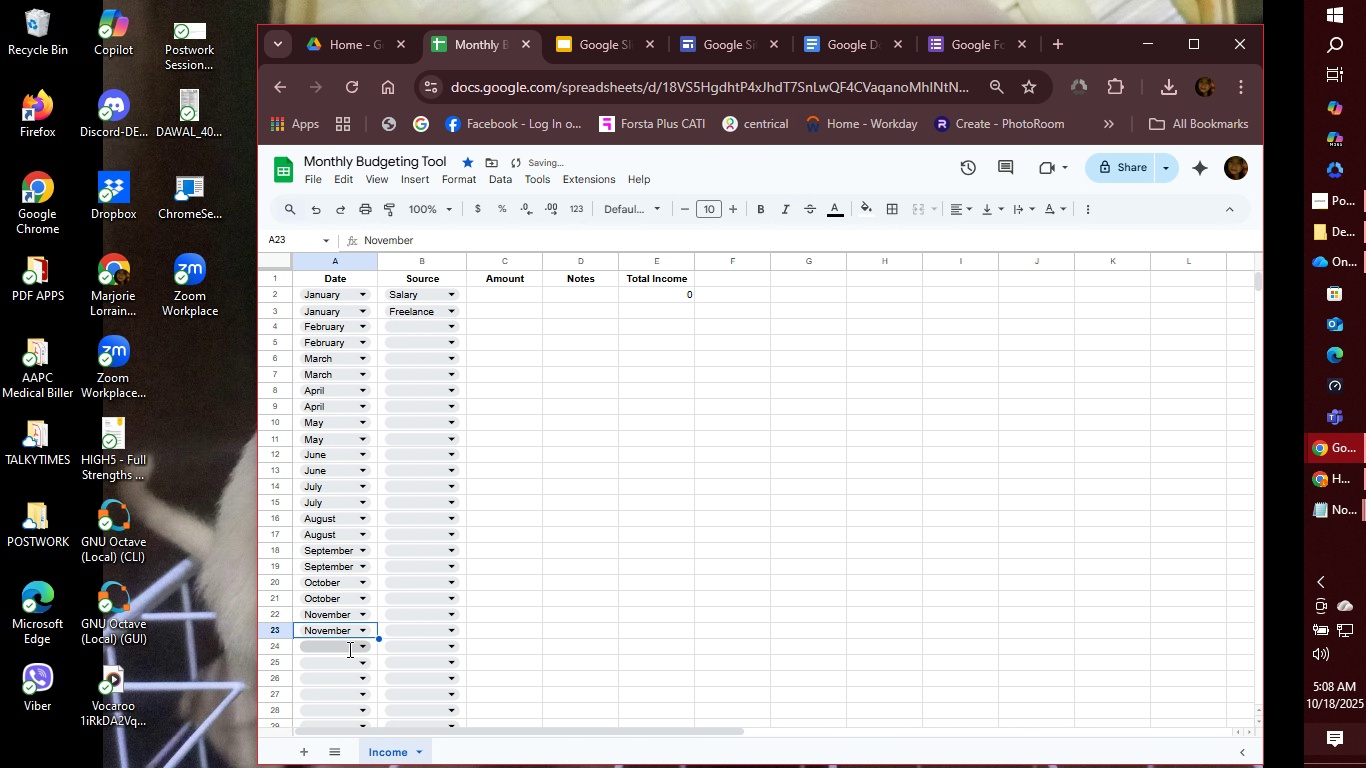 
left_click([348, 649])
 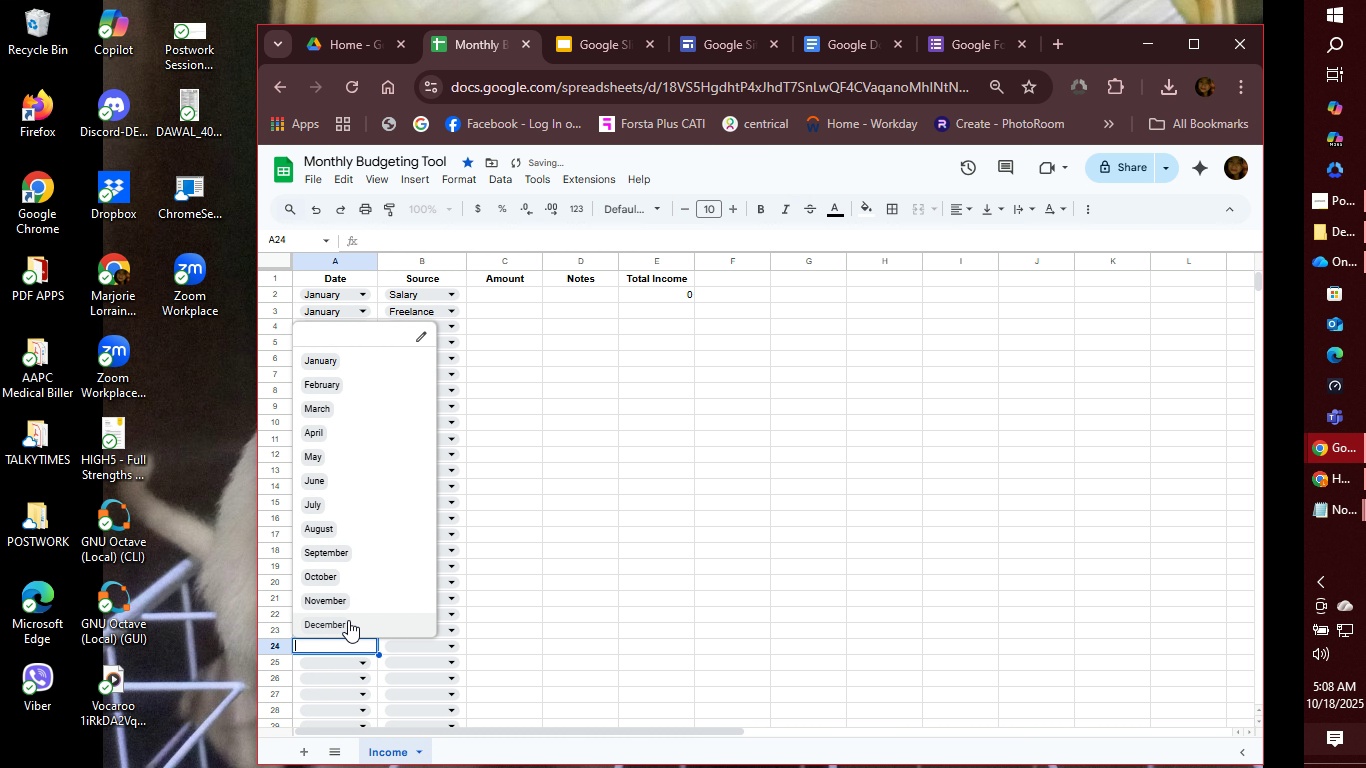 
left_click([348, 620])
 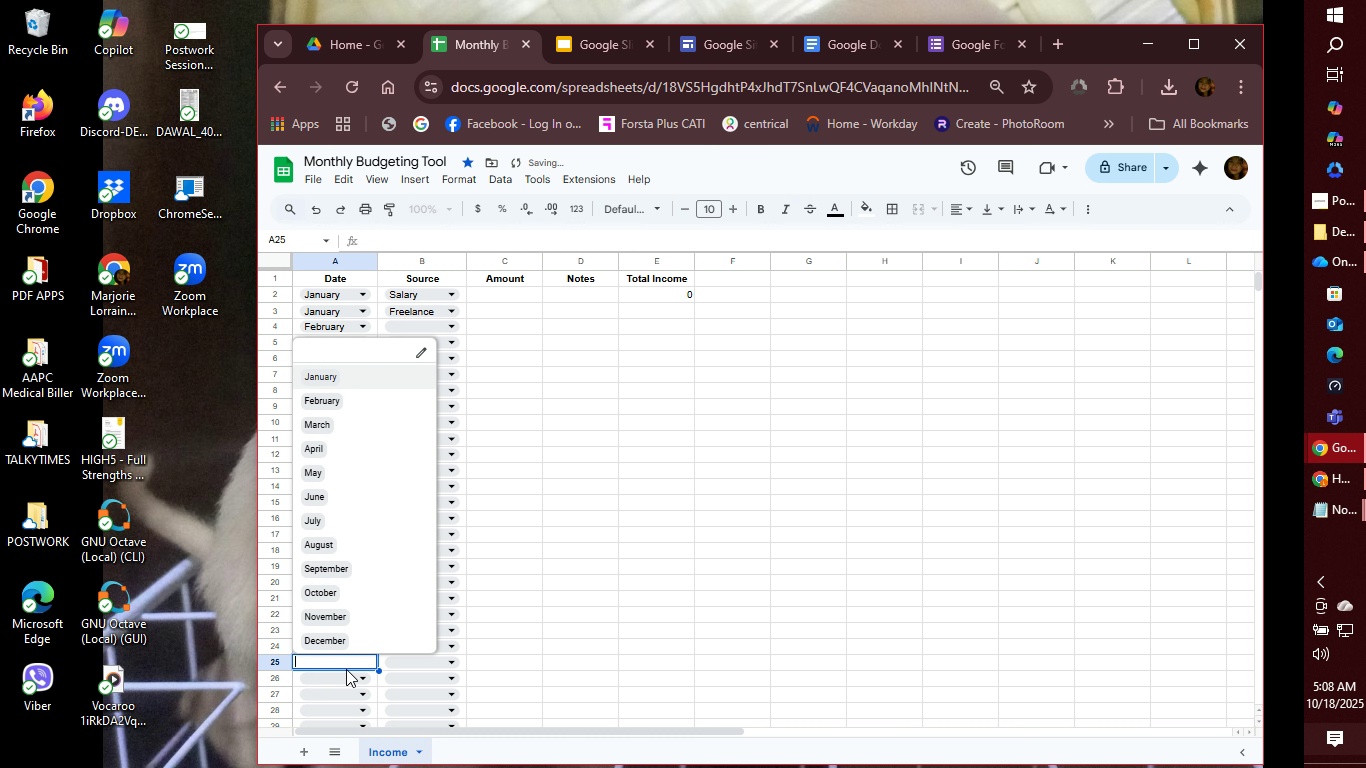 
left_click([346, 669])
 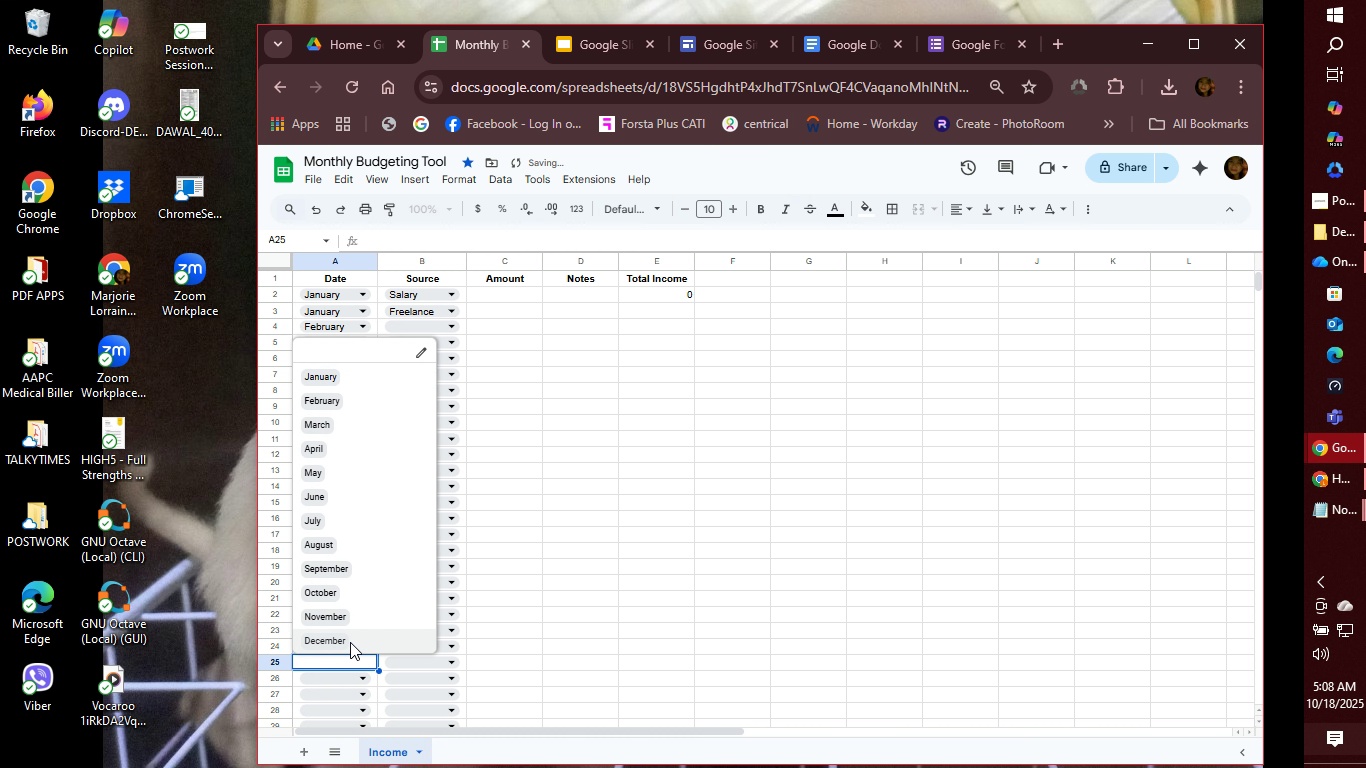 
left_click([350, 642])
 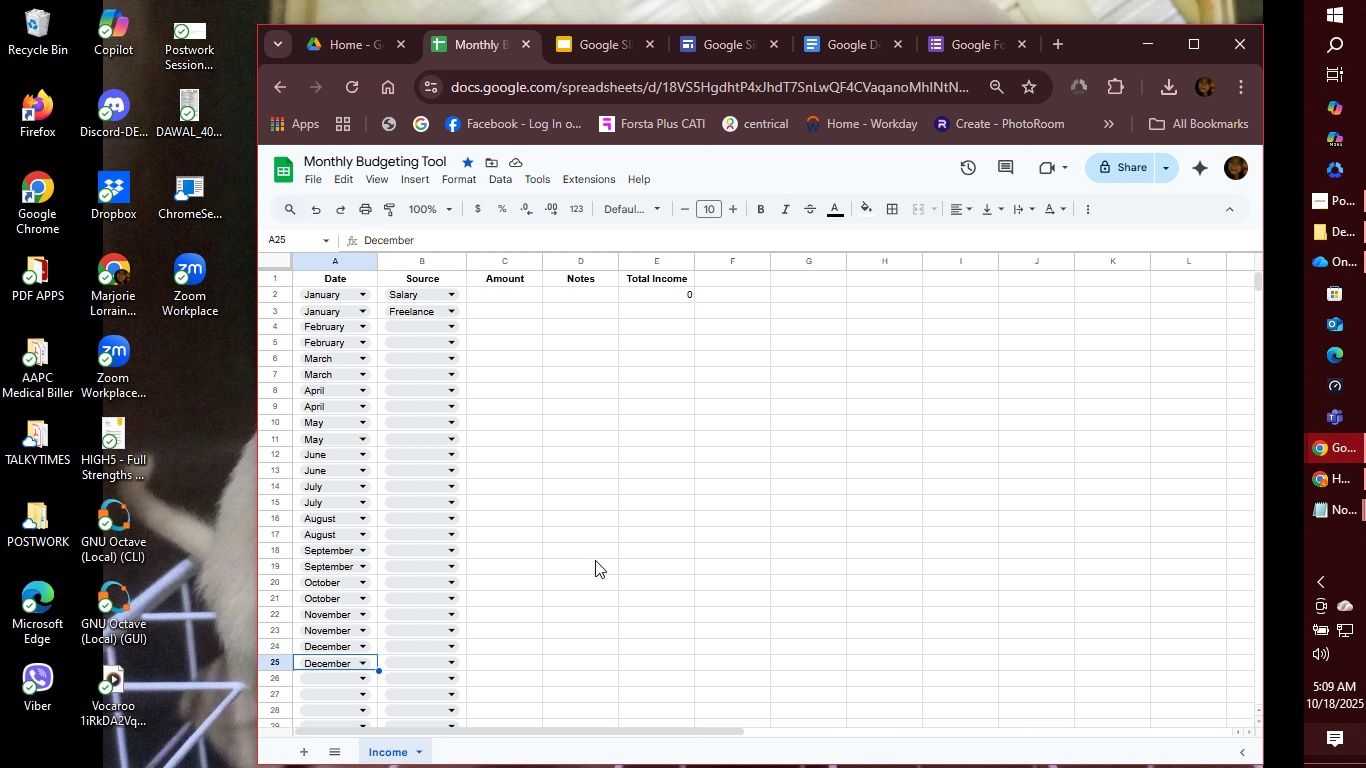 
wait(33.49)
 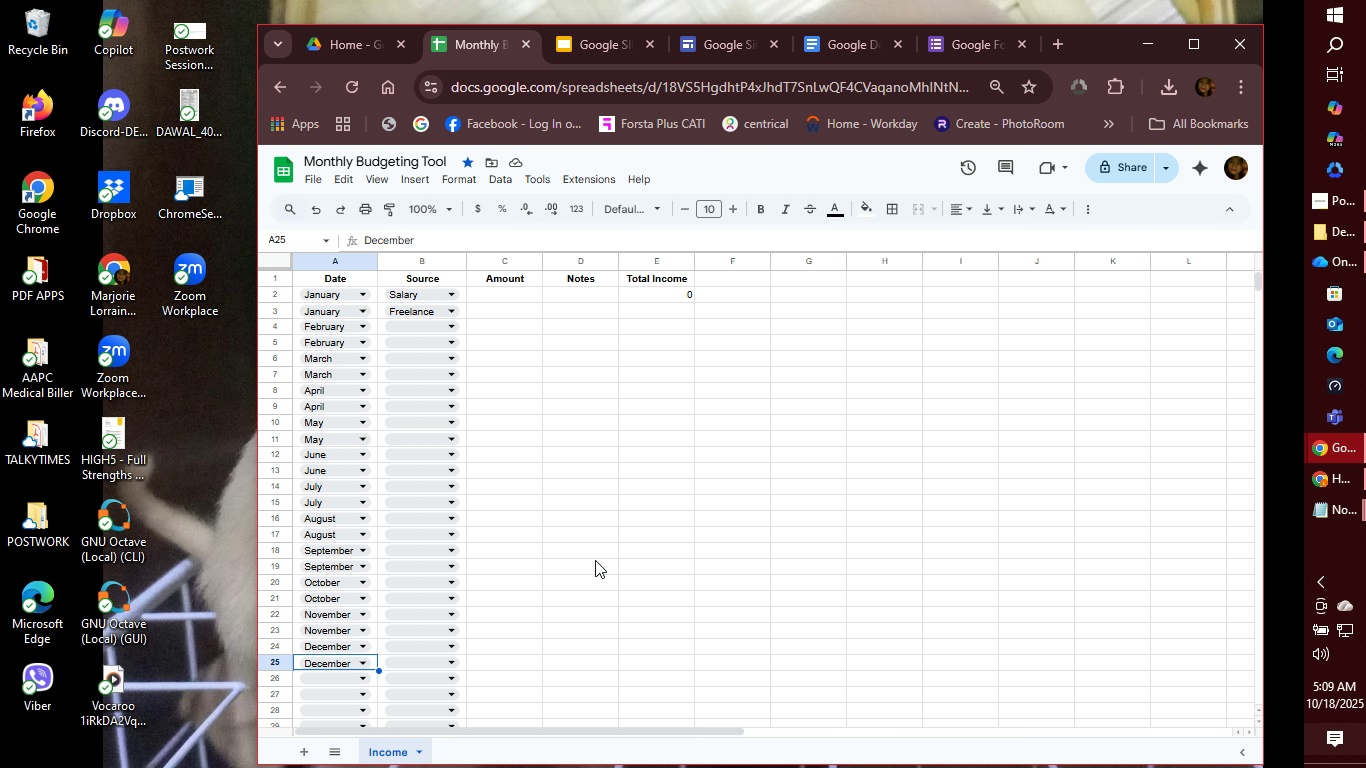 
left_click([496, 178])
 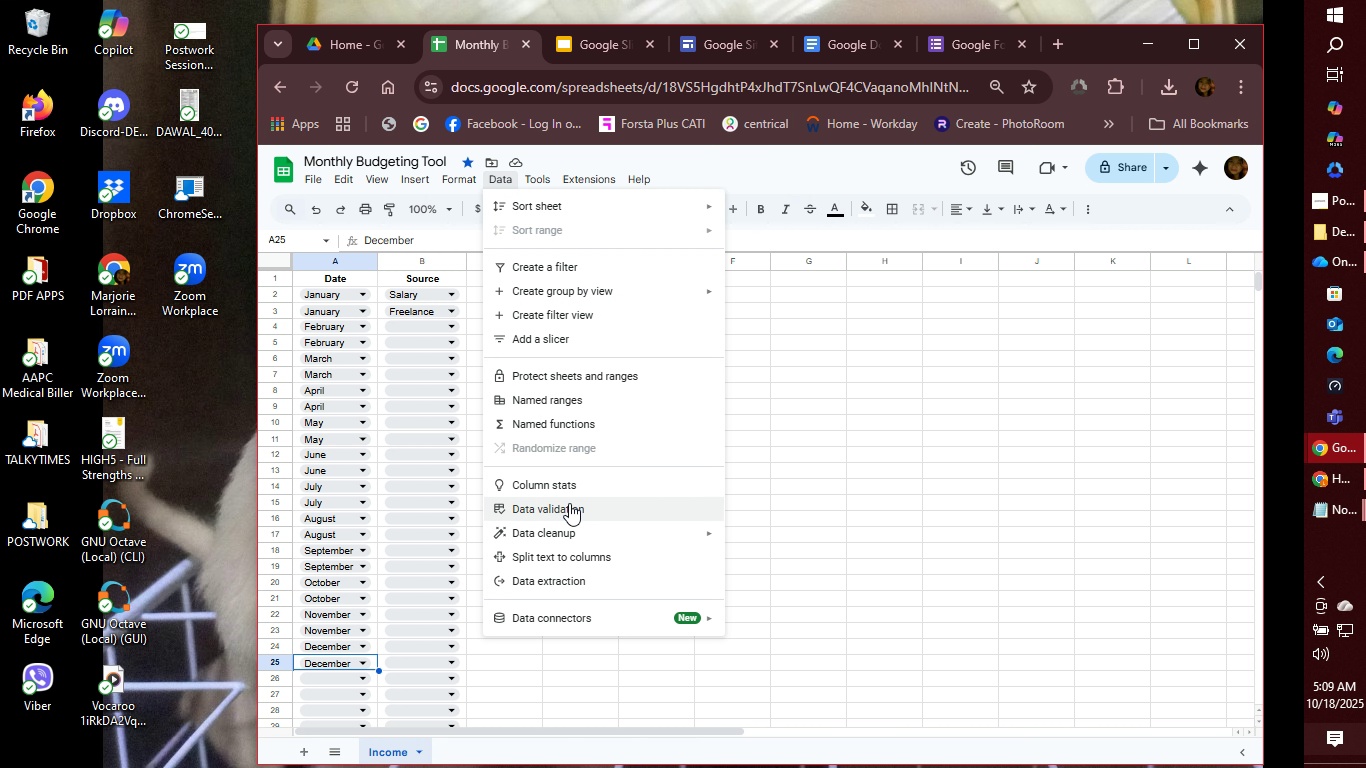 
left_click([571, 502])
 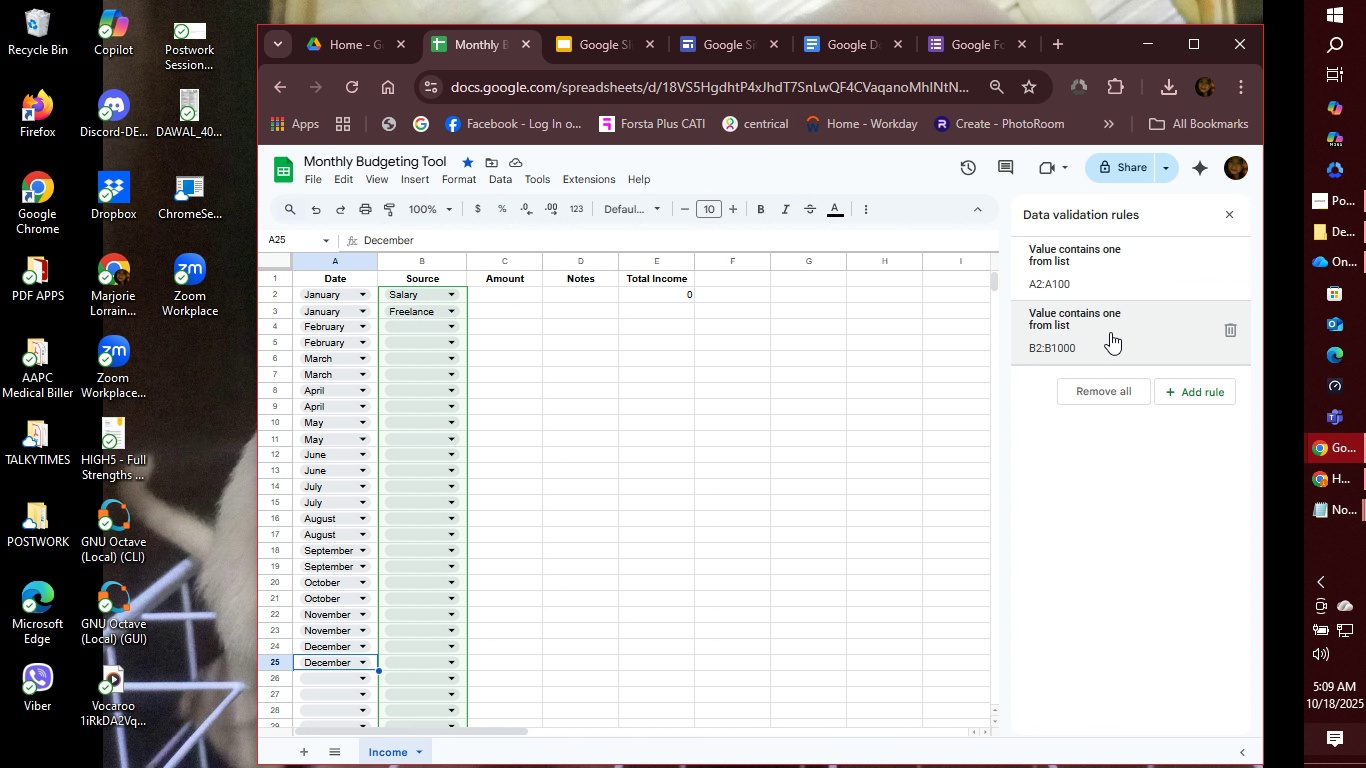 
left_click([1136, 333])
 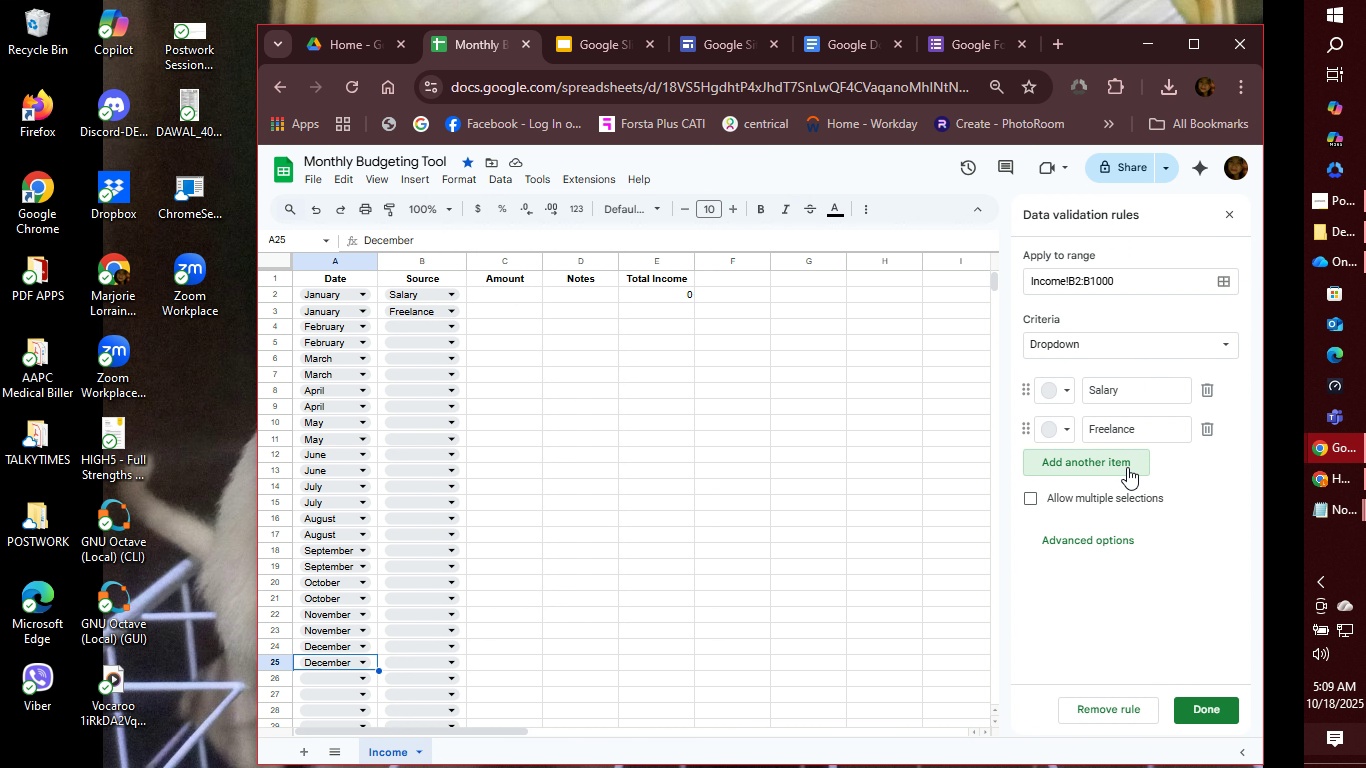 
left_click([1127, 467])
 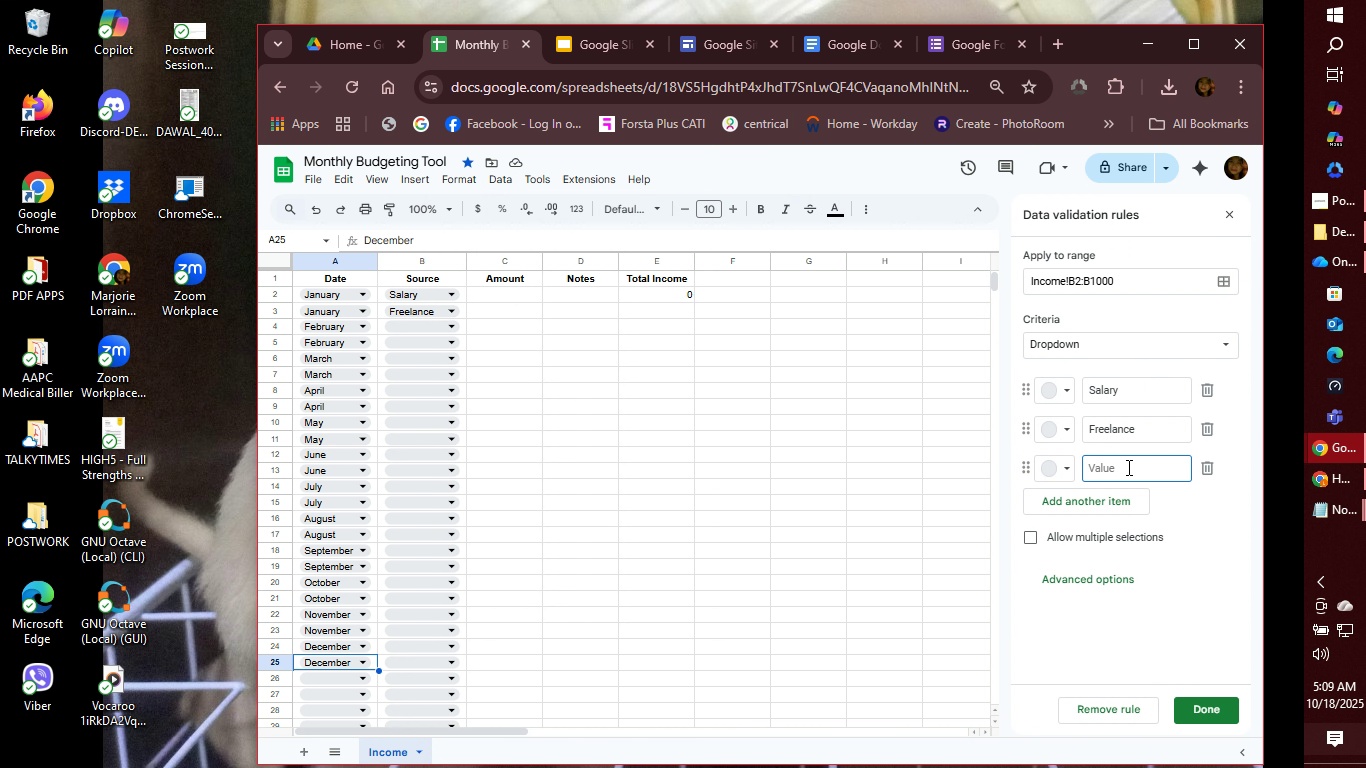 
type(Binus)
key(Backspace)
key(Backspace)
key(Backspace)
key(Backspace)
type(onus)
 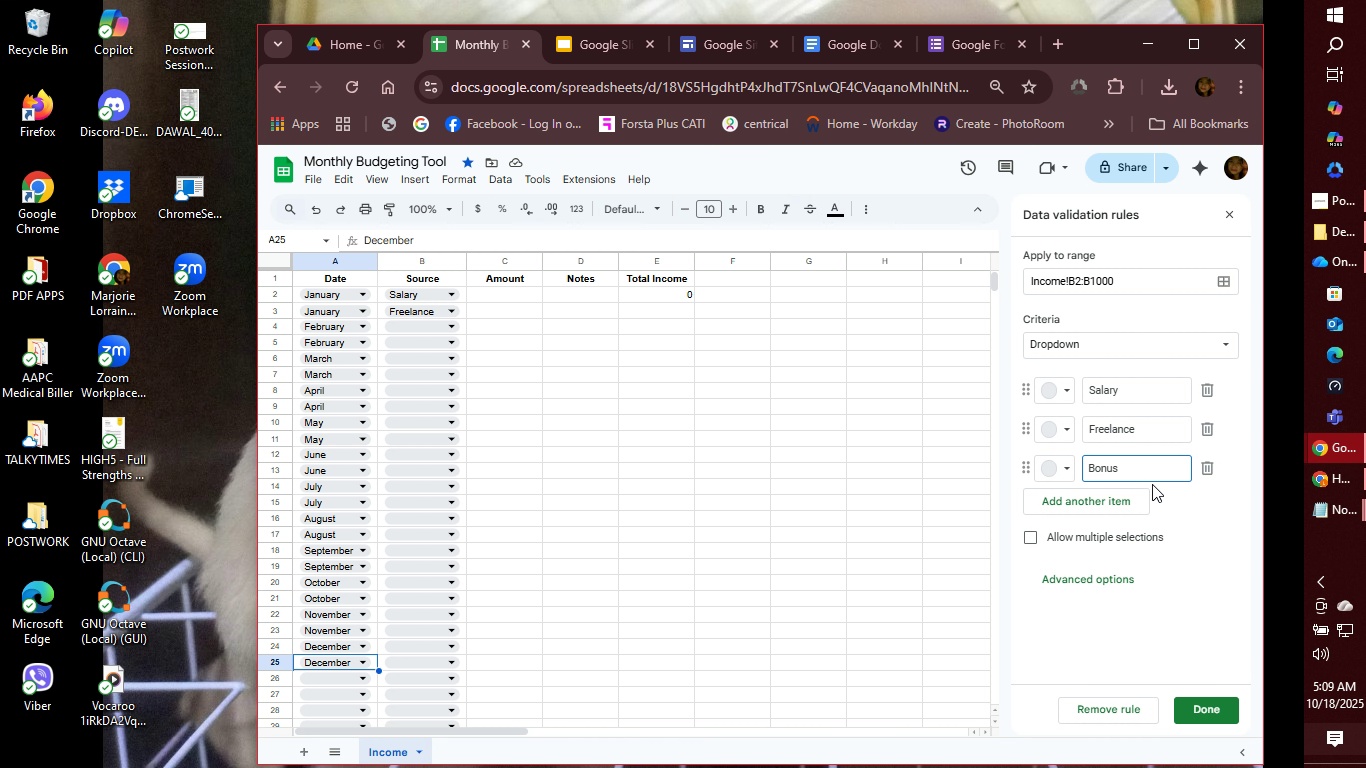 
wait(7.79)
 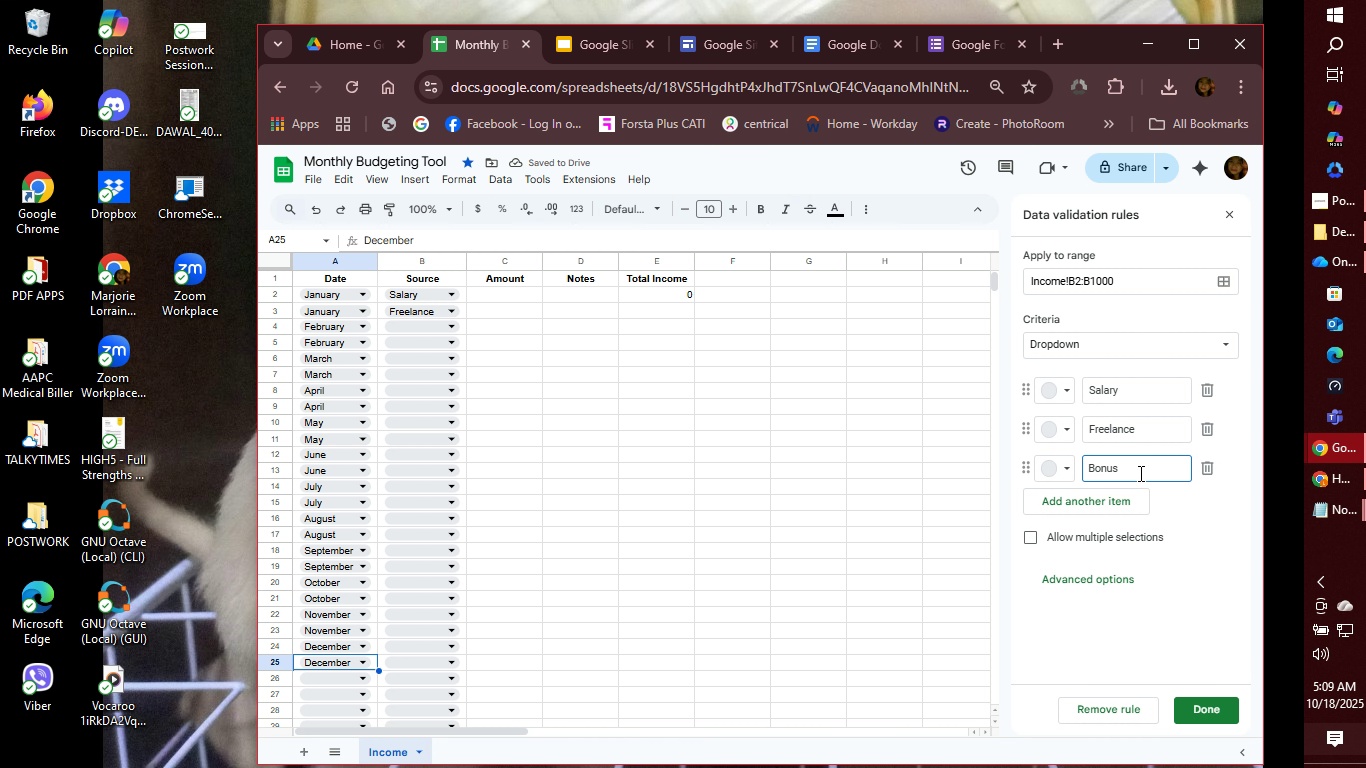 
left_click([1213, 704])
 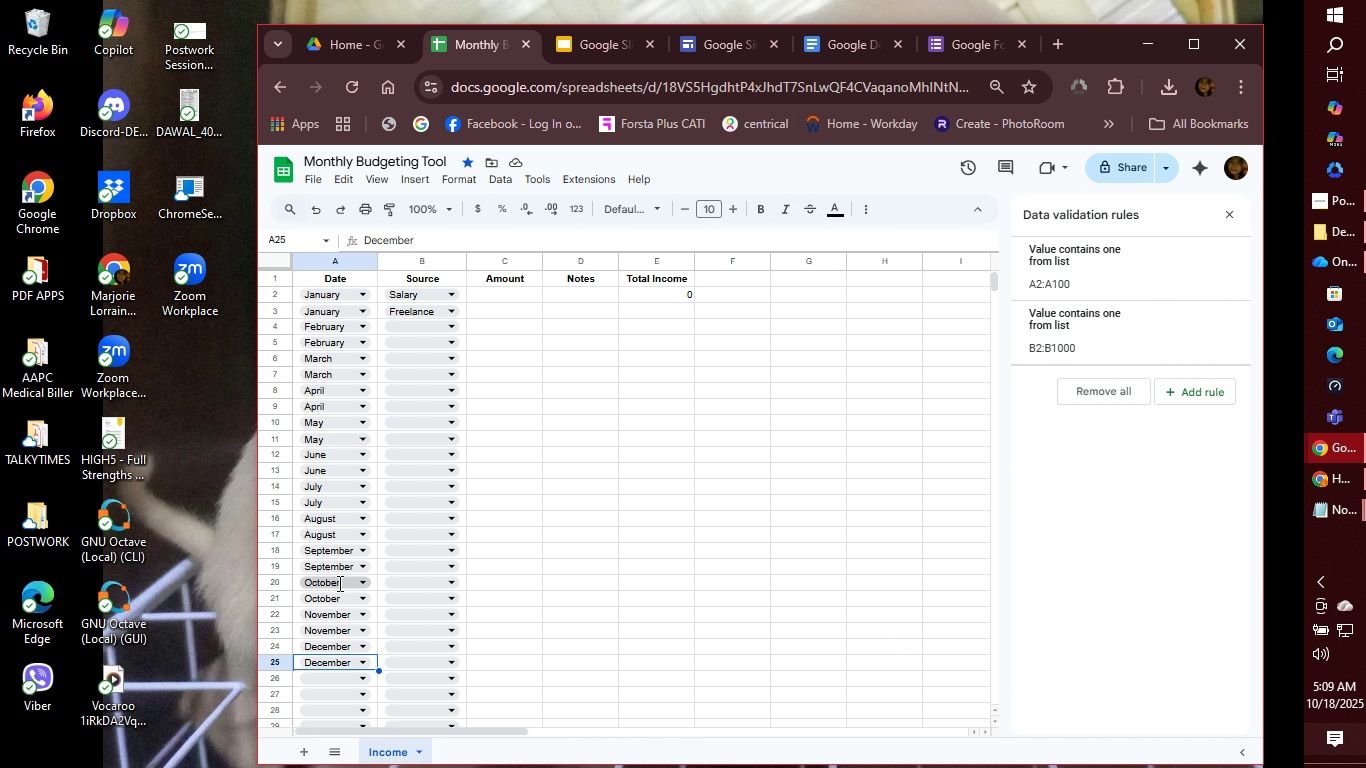 
left_click([338, 583])
 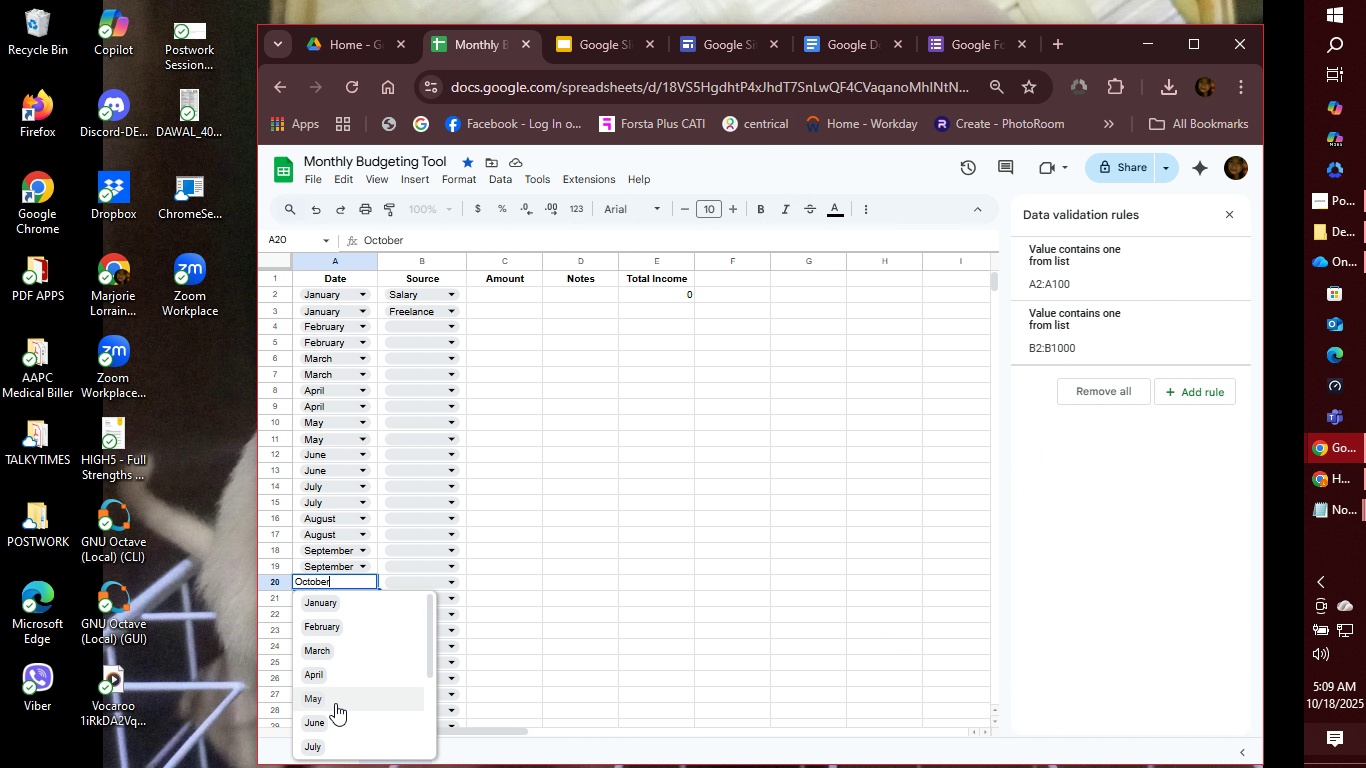 
scroll: coordinate [336, 697], scroll_direction: down, amount: 4.0
 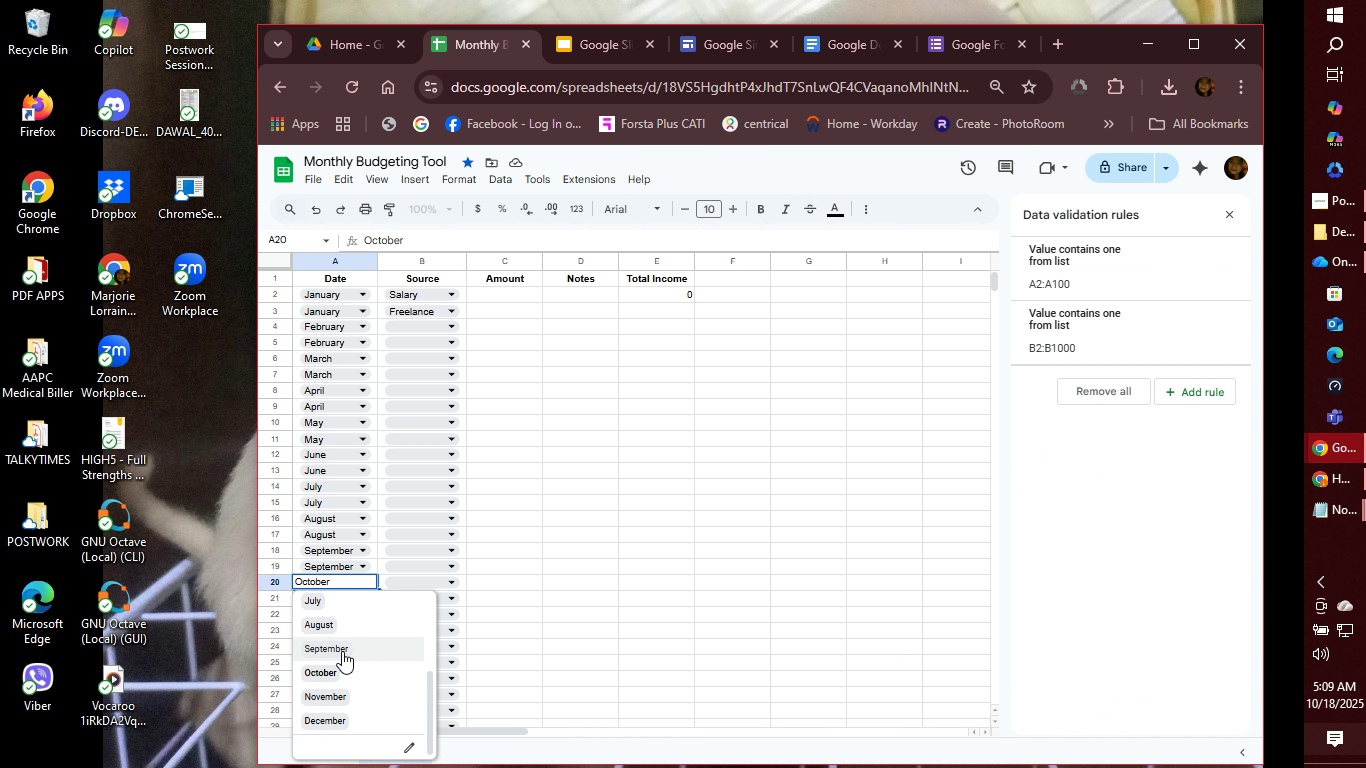 
left_click([342, 651])
 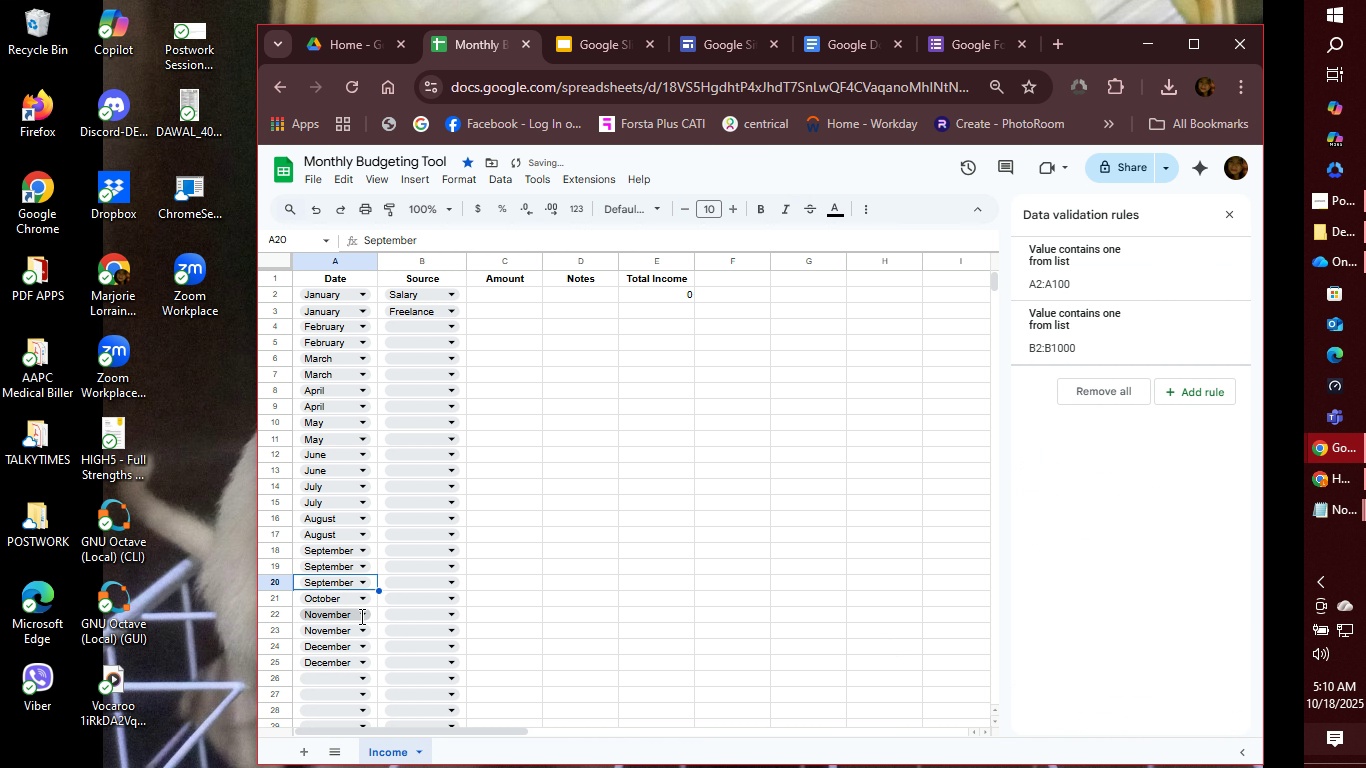 
left_click([360, 616])
 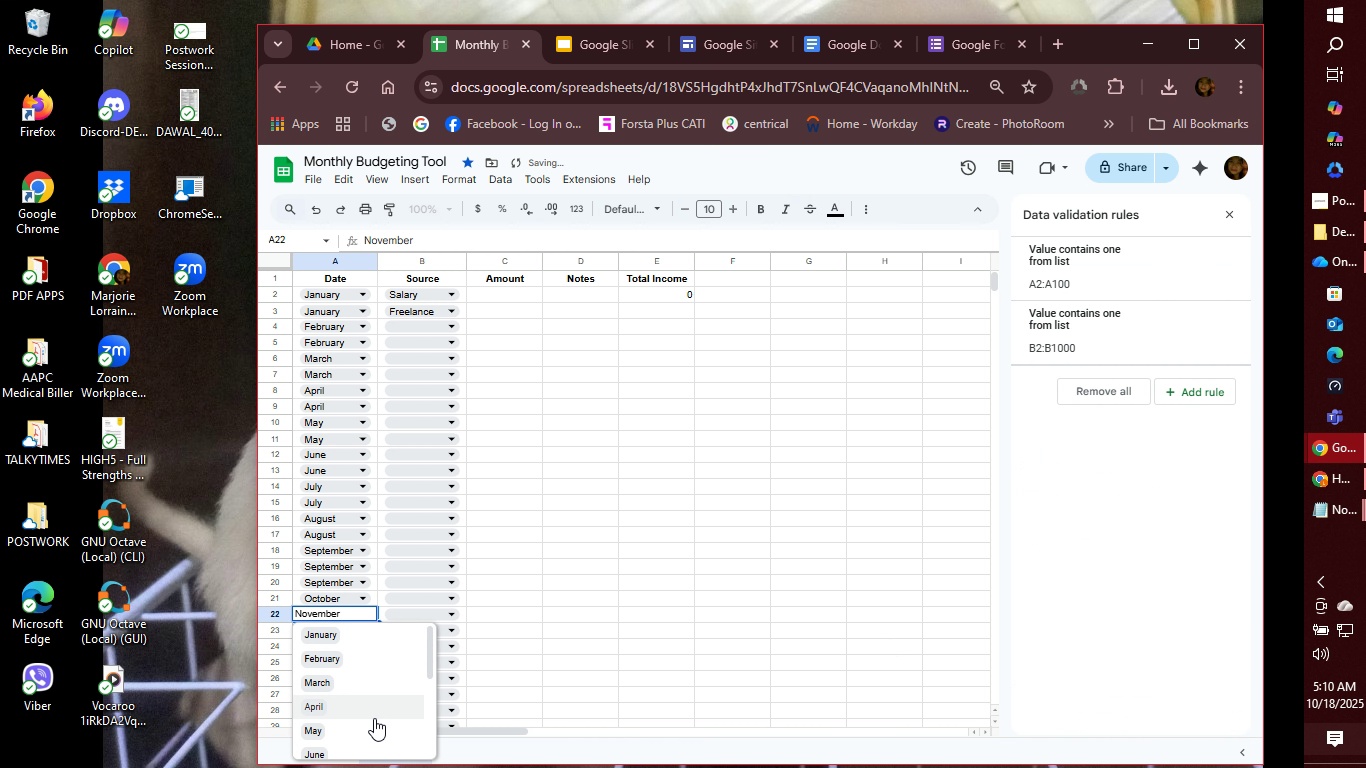 
scroll: coordinate [374, 721], scroll_direction: down, amount: 2.0
 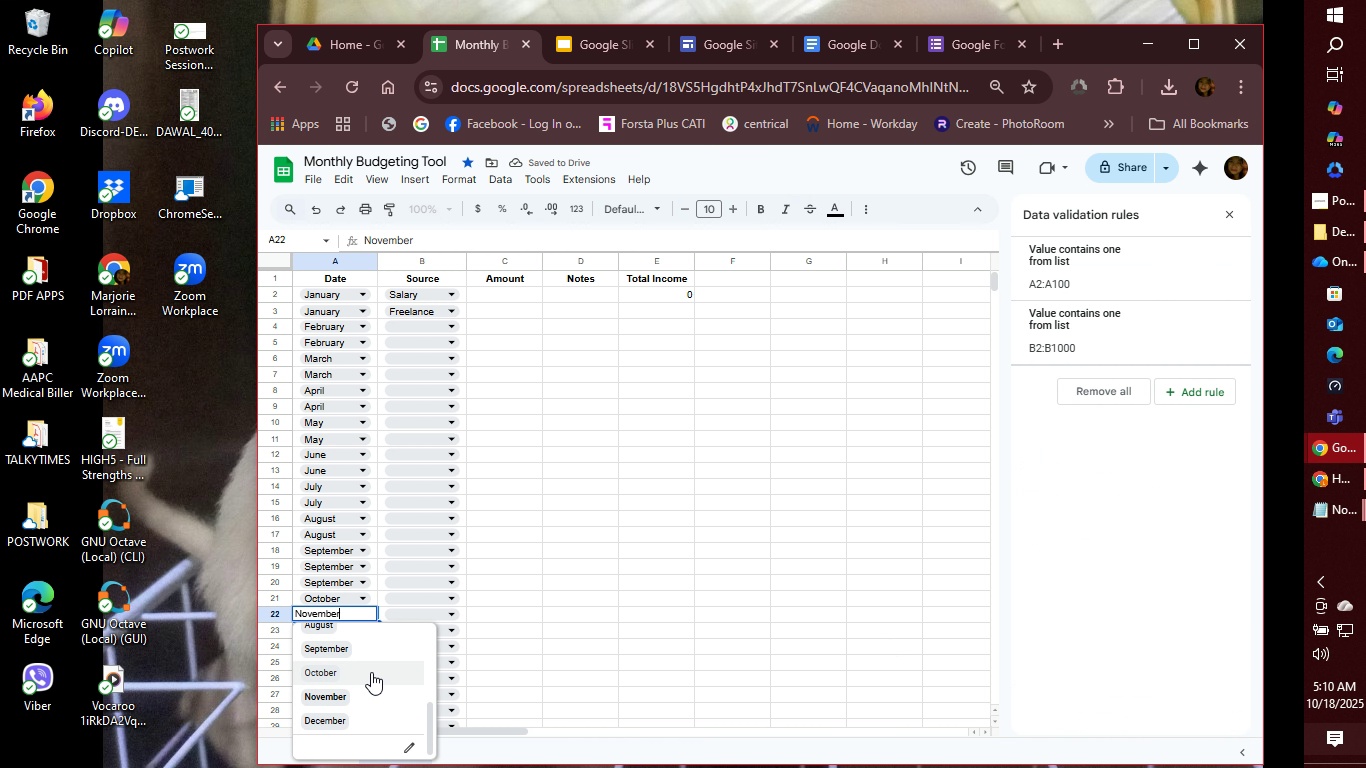 
left_click([371, 672])
 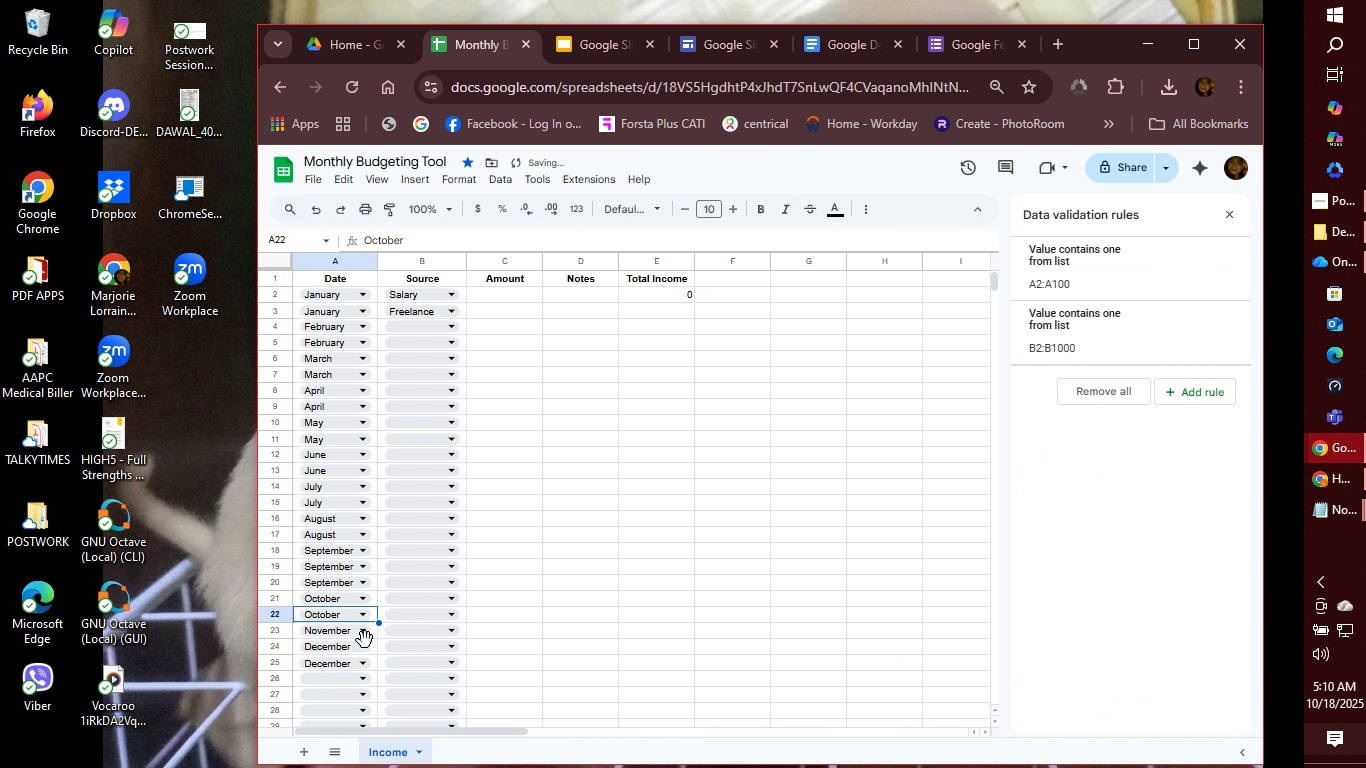 
left_click([365, 640])
 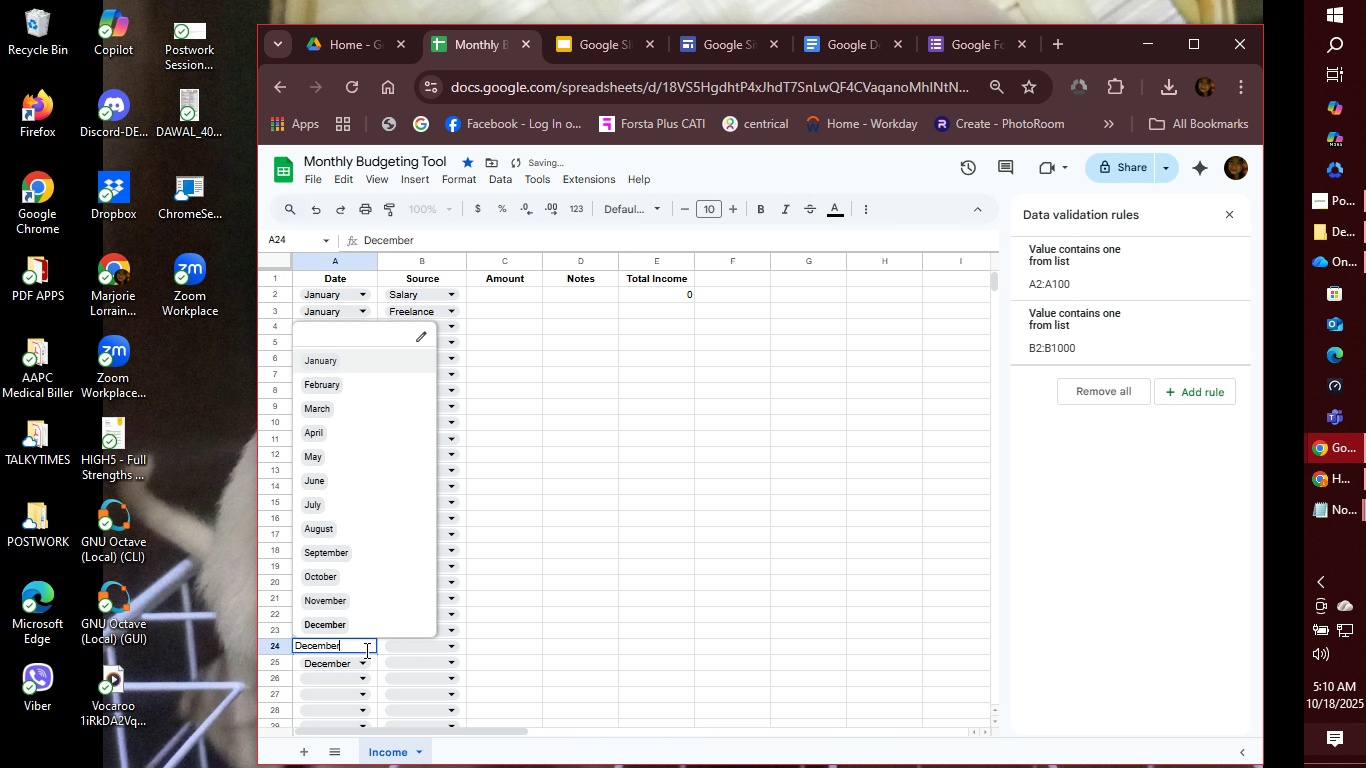 
left_click([365, 650])
 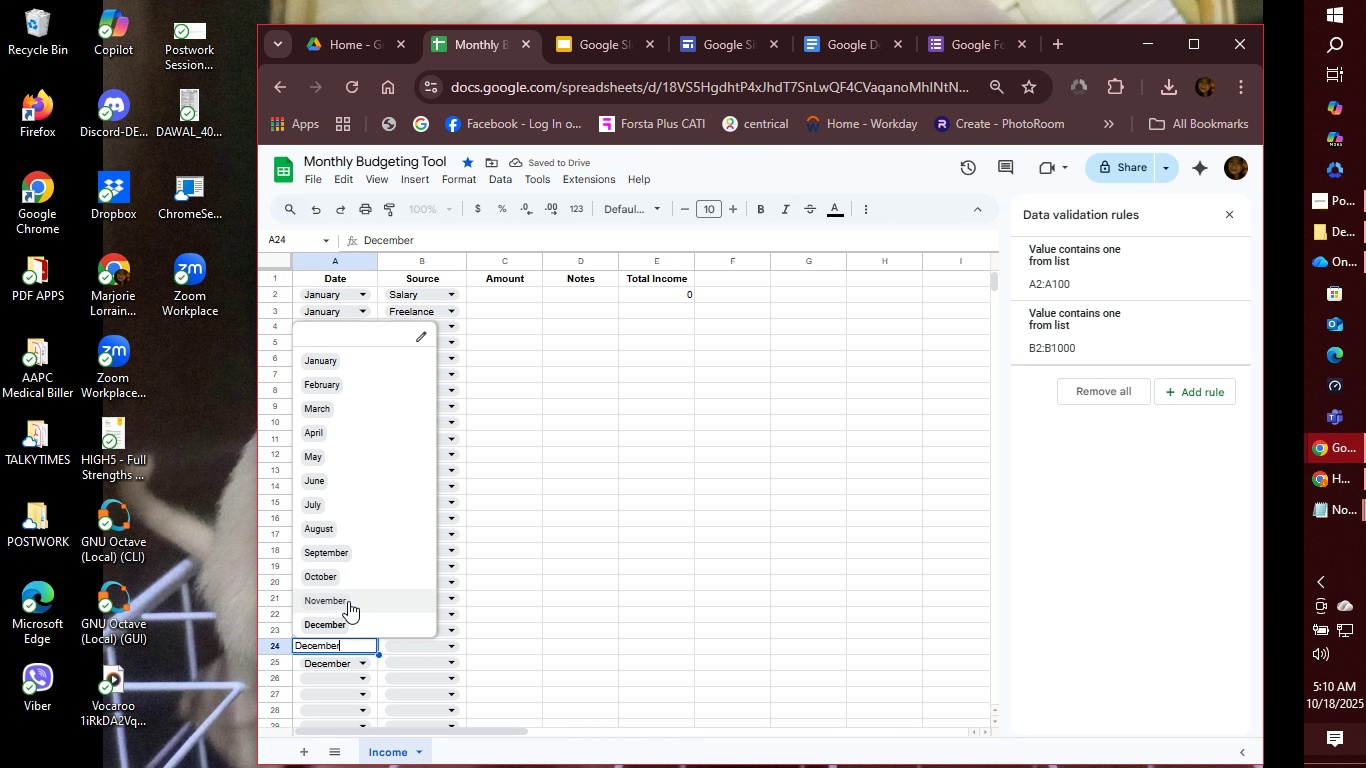 
left_click([348, 601])
 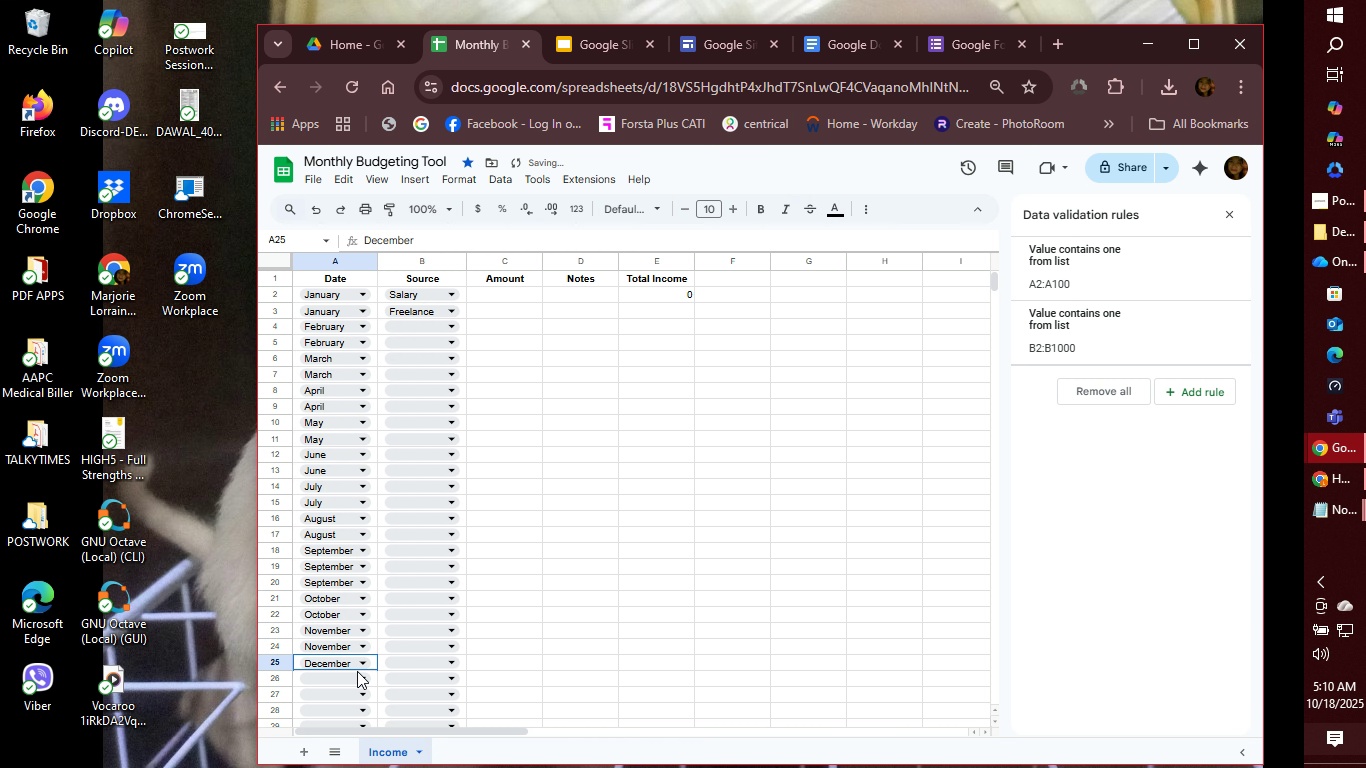 
left_click([357, 671])
 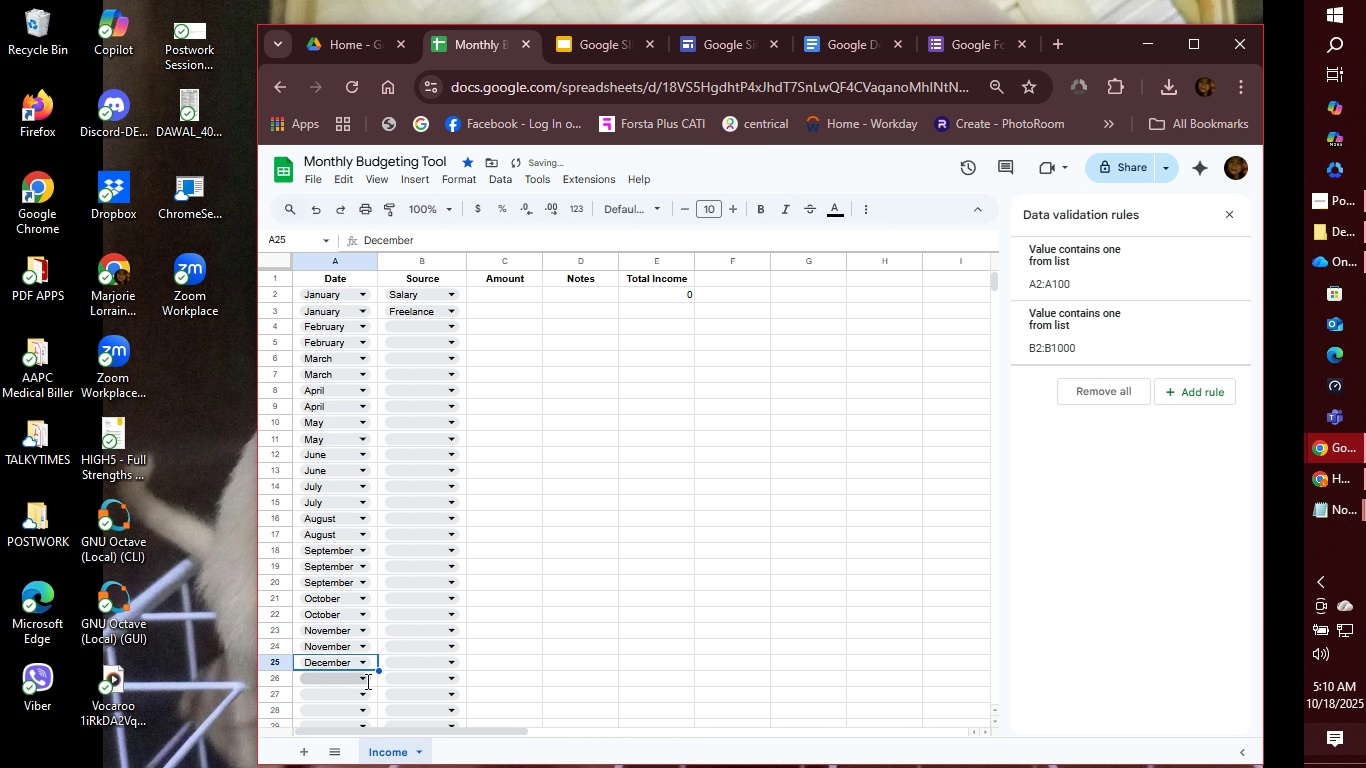 
left_click([366, 681])
 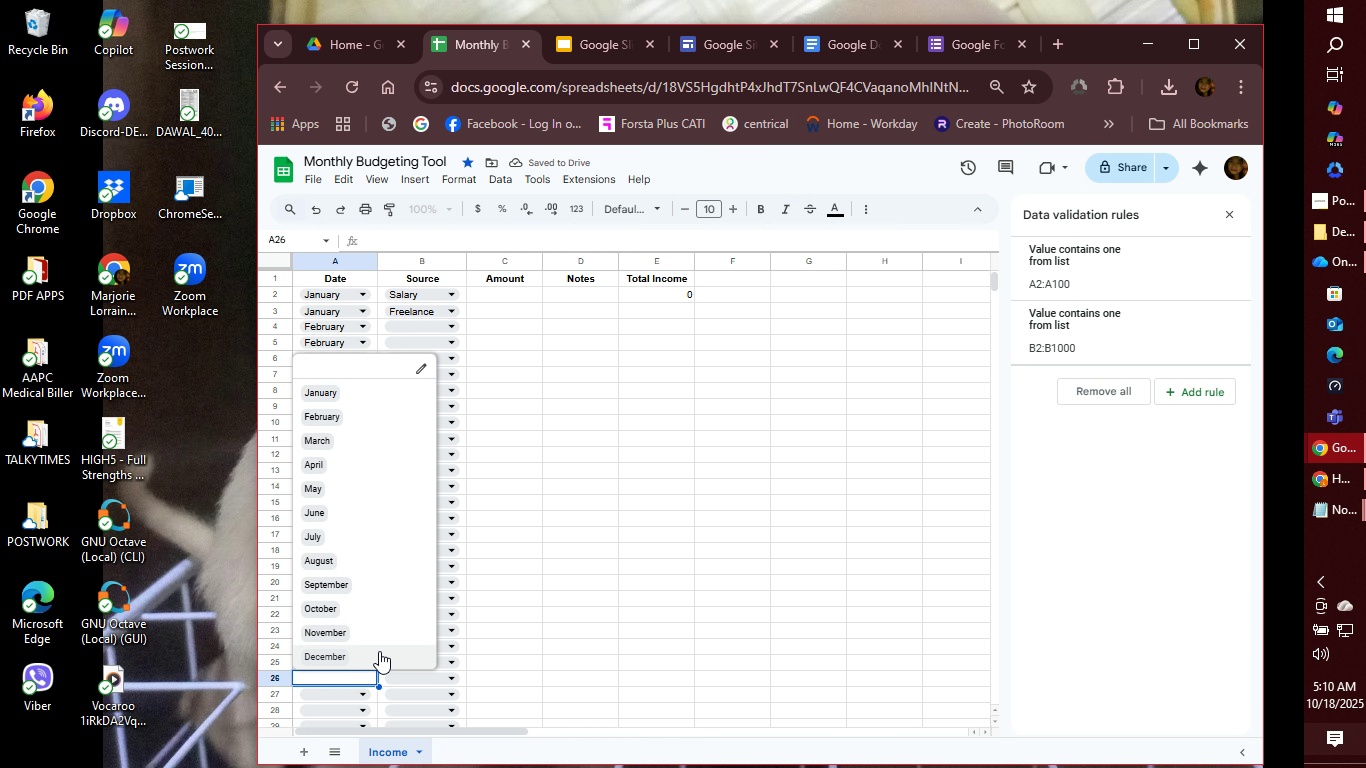 
left_click([354, 654])
 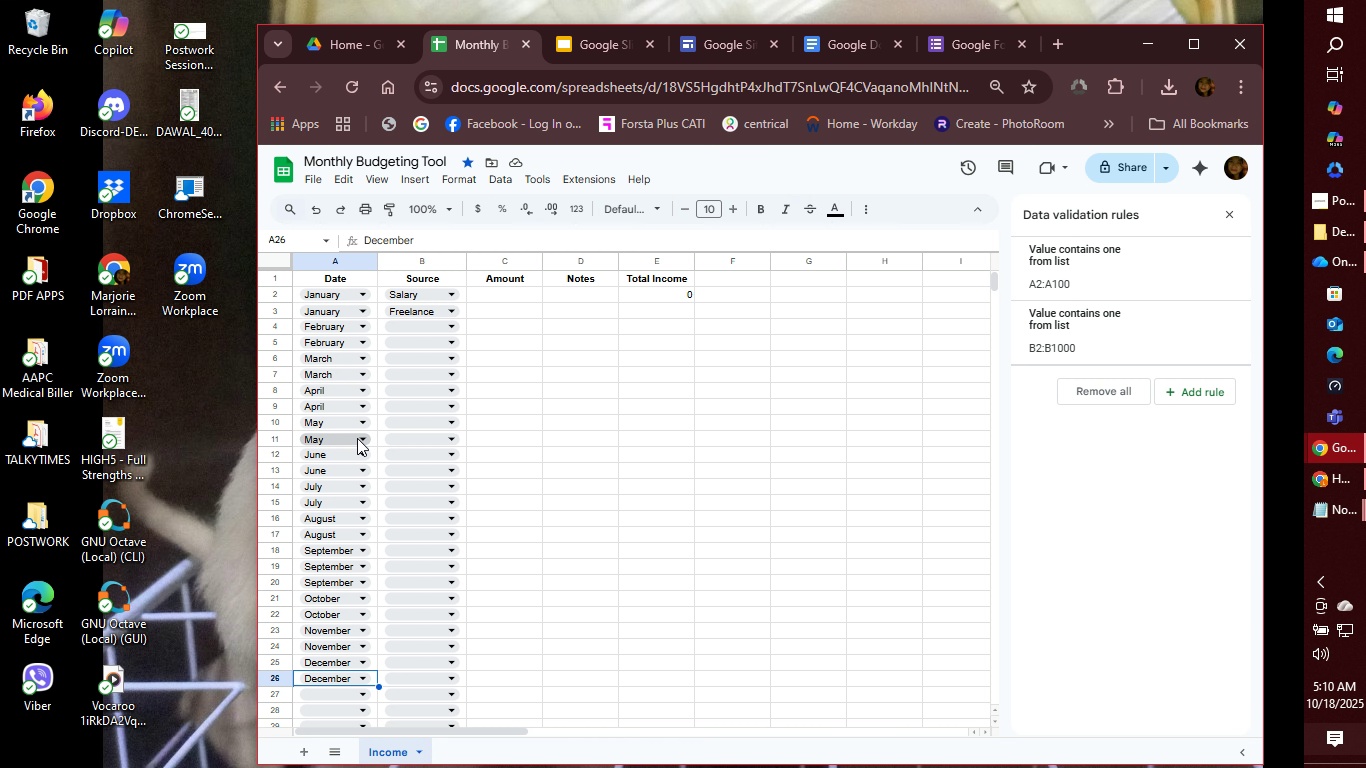 
wait(37.18)
 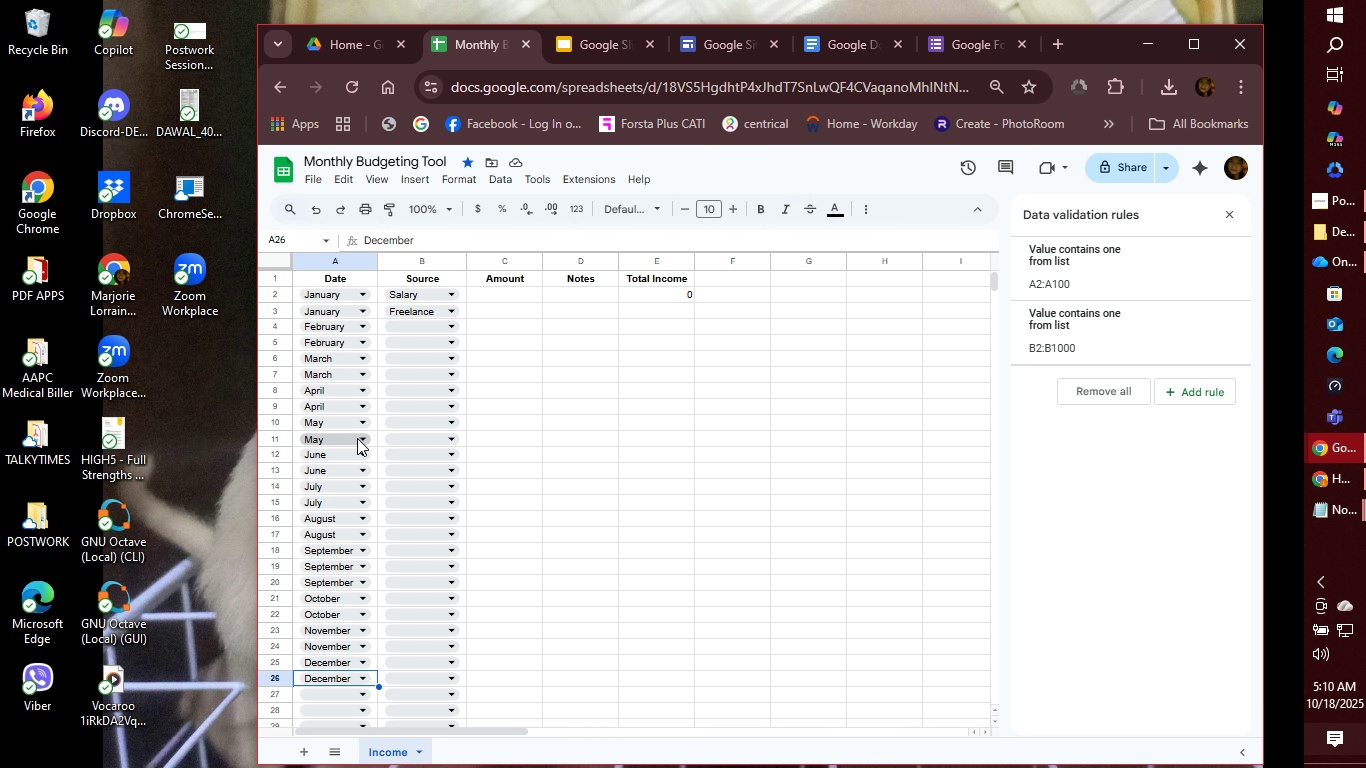 
left_click([361, 397])
 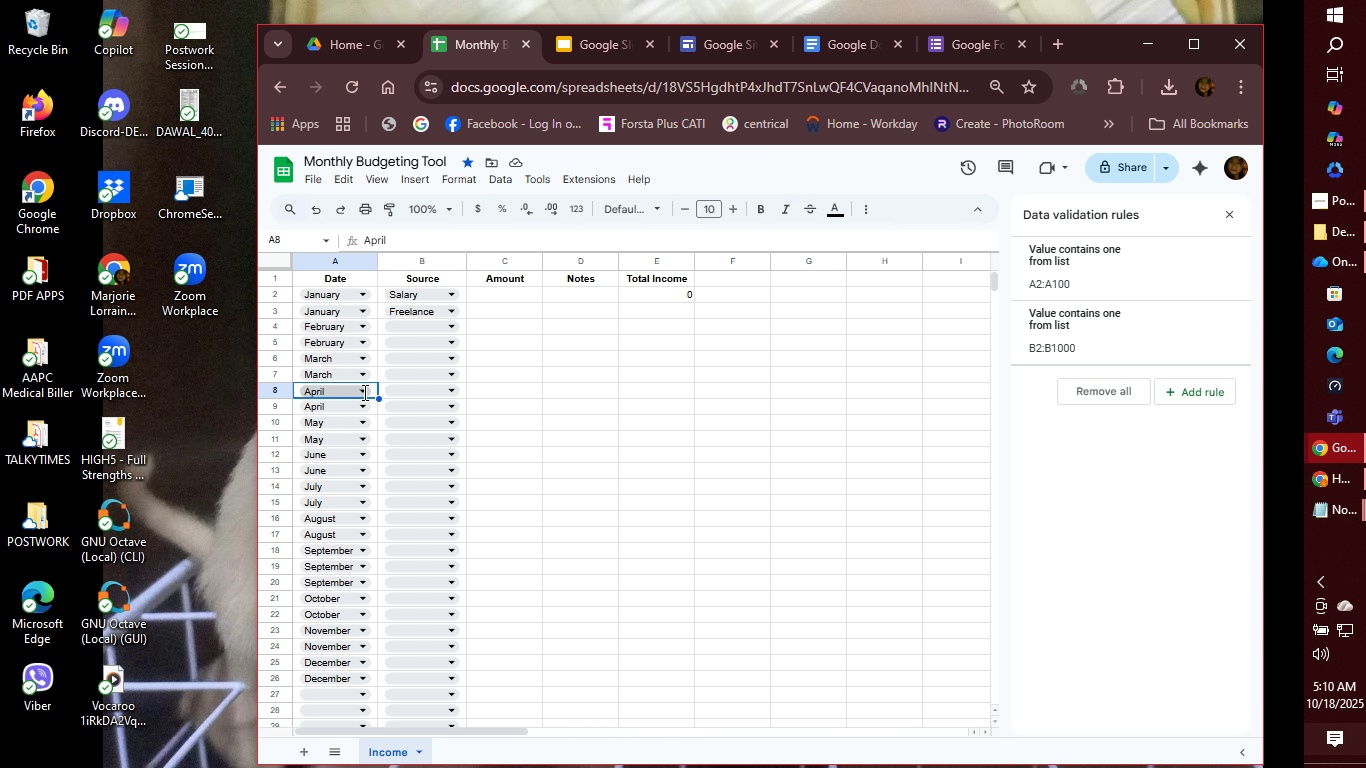 
left_click([363, 392])
 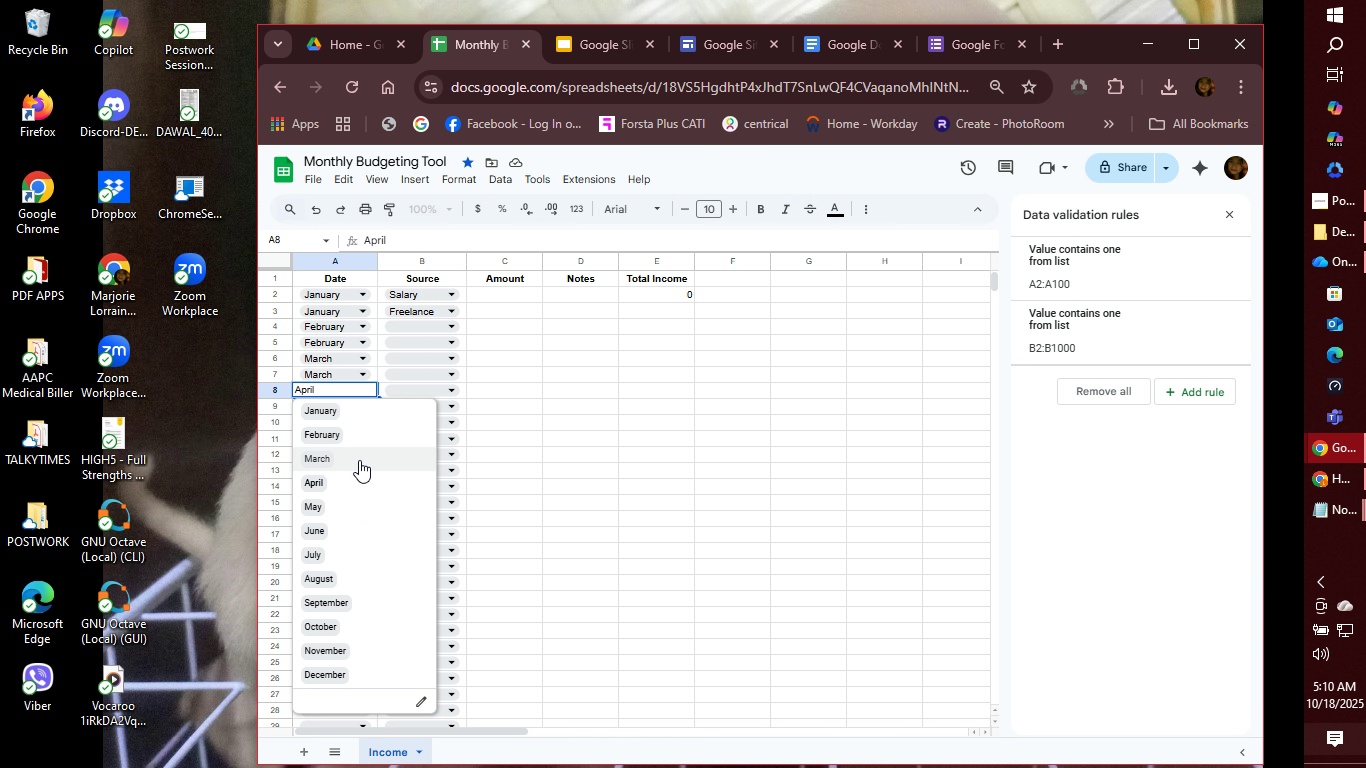 
left_click([359, 460])
 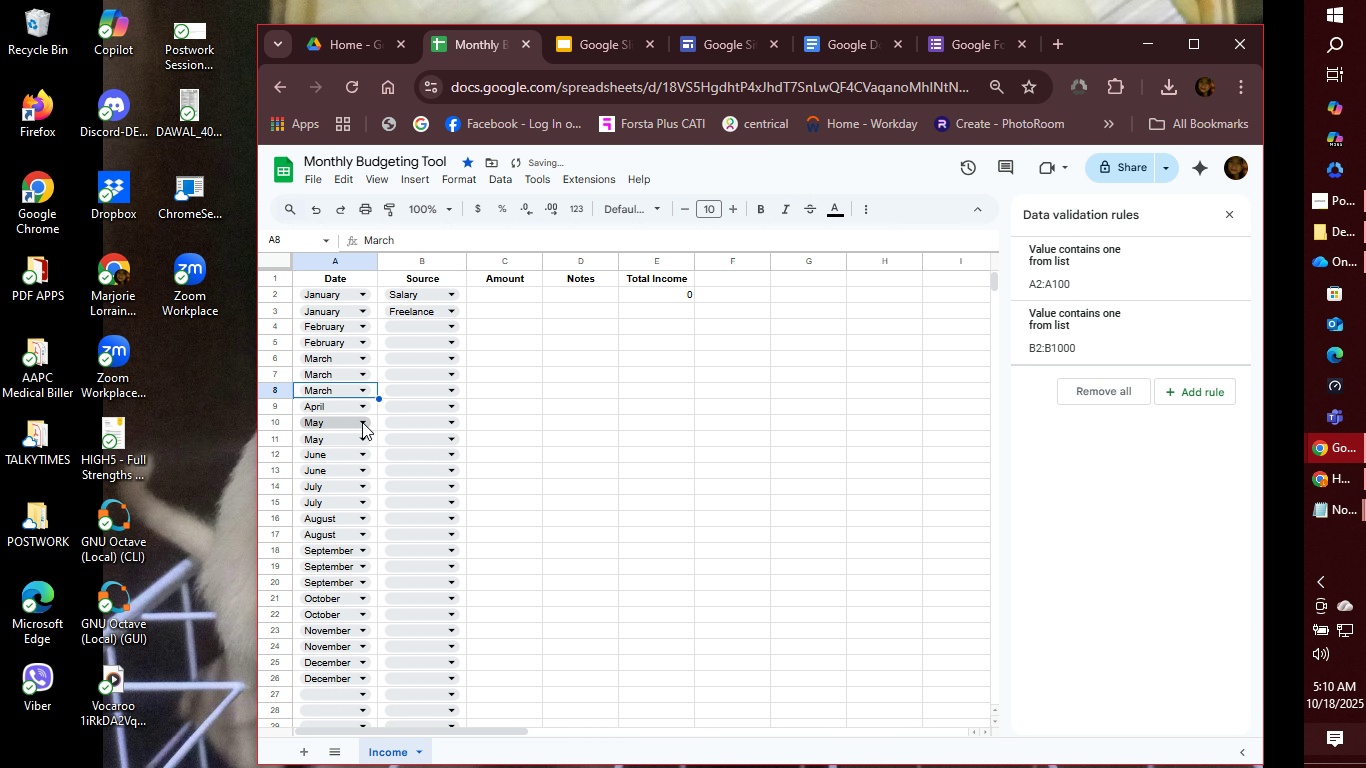 
left_click([362, 422])
 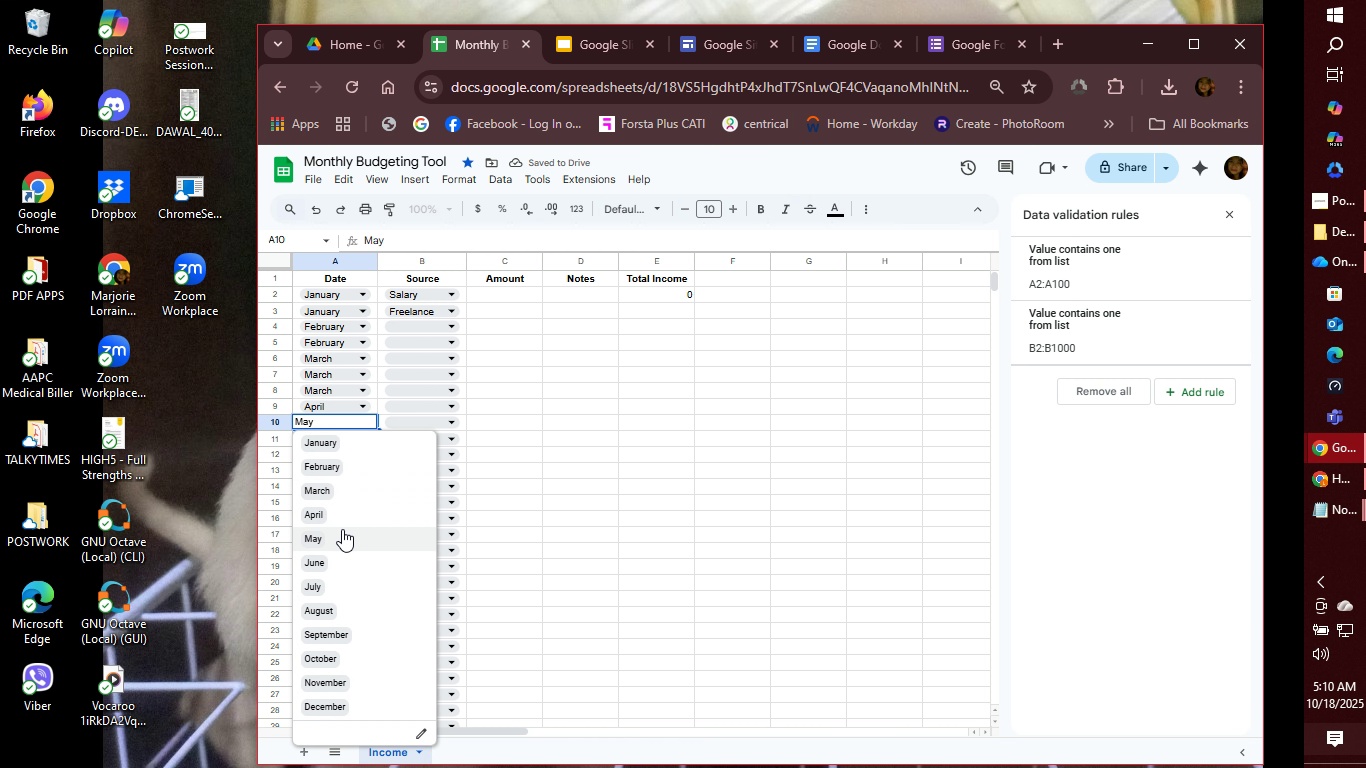 
left_click([344, 523])
 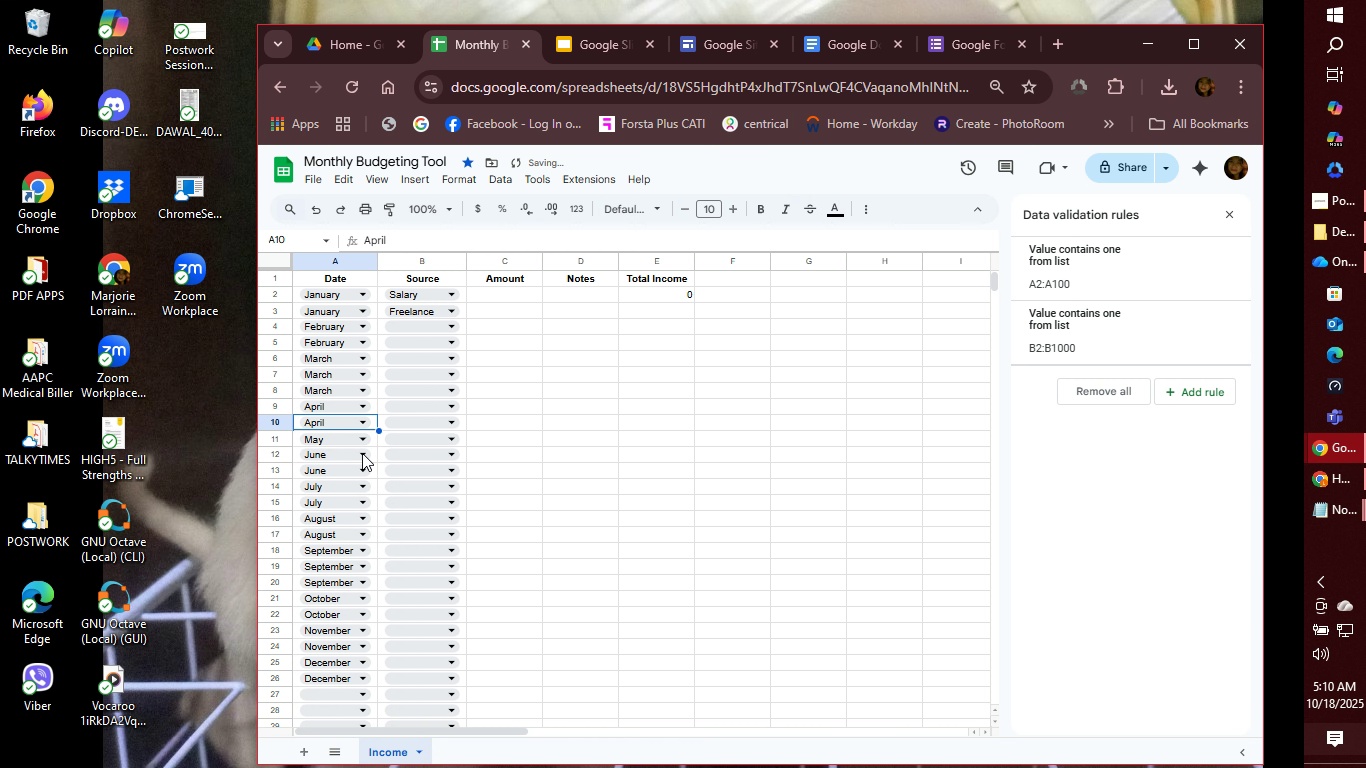 
left_click([362, 459])
 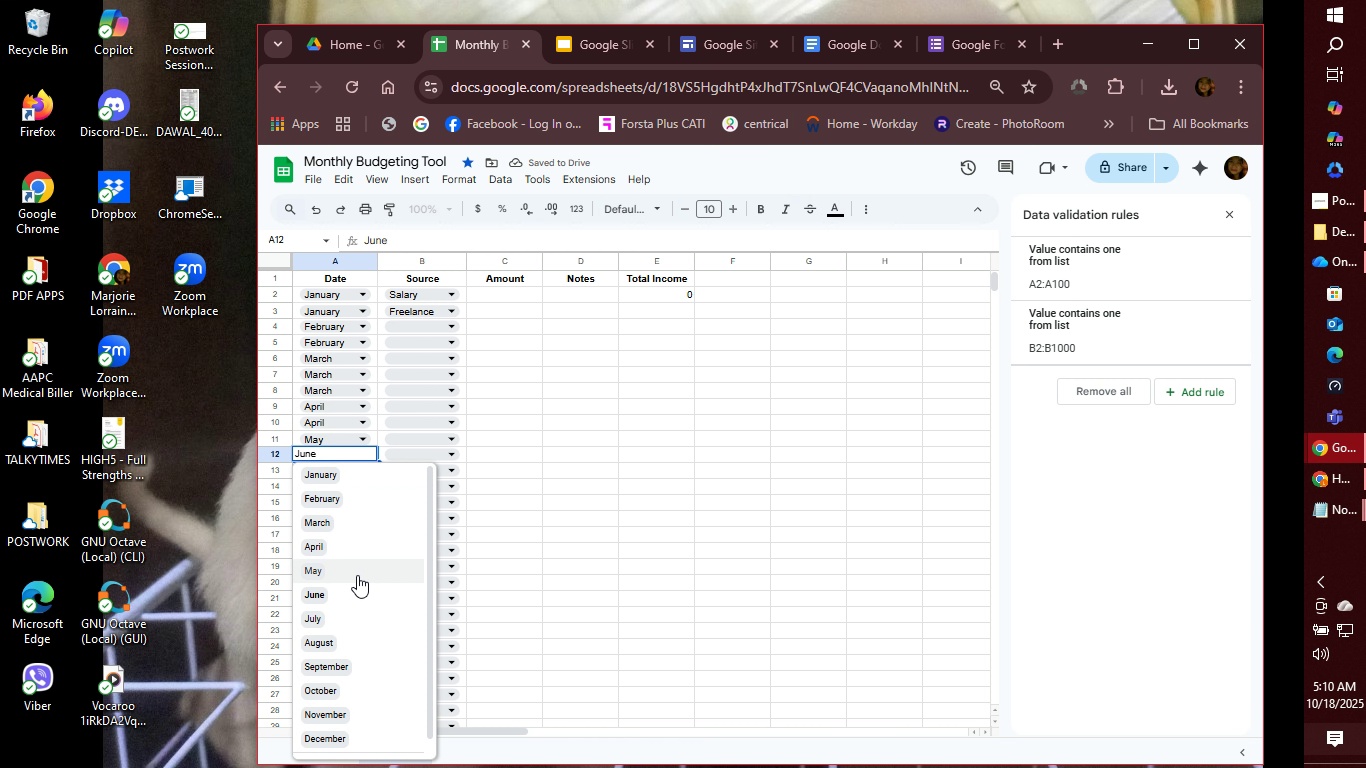 
left_click([357, 575])
 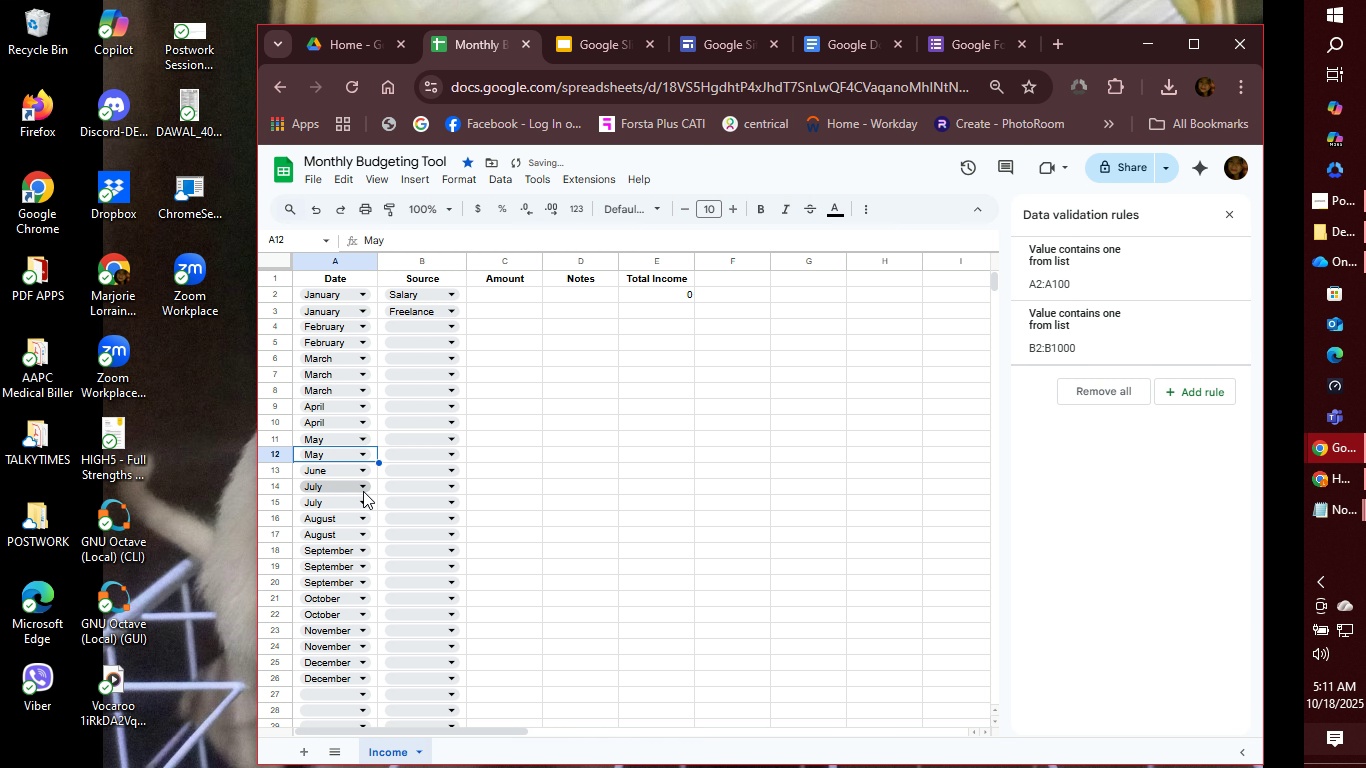 
left_click([363, 486])
 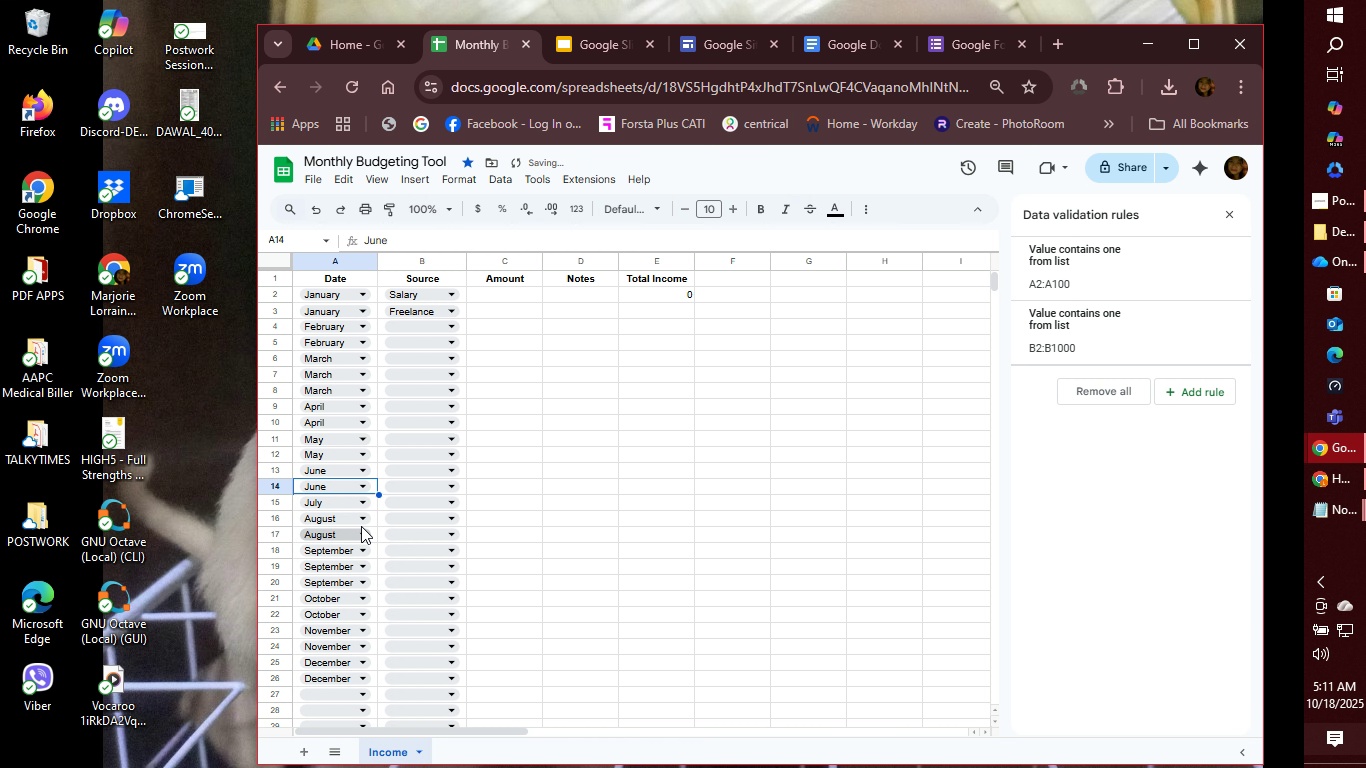 
left_click([363, 507])
 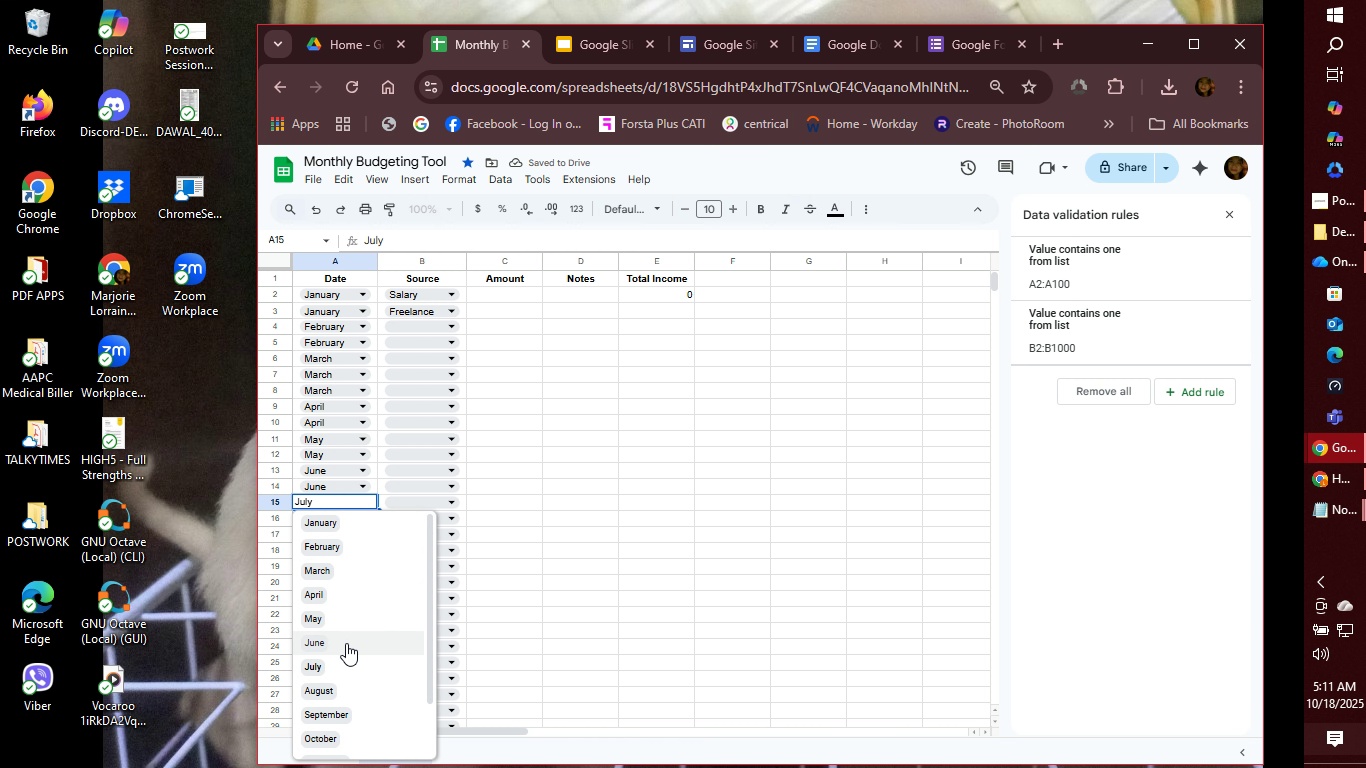 
left_click([344, 647])
 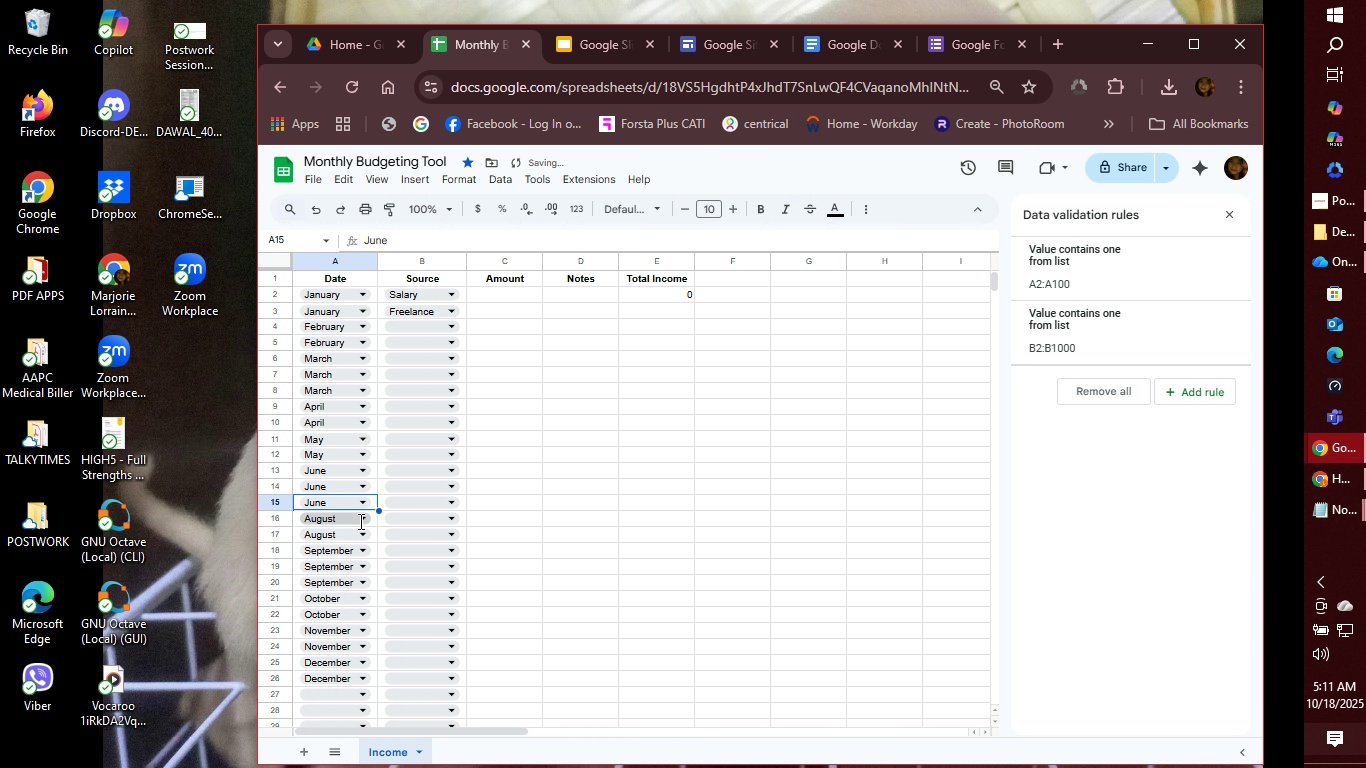 
left_click([359, 521])
 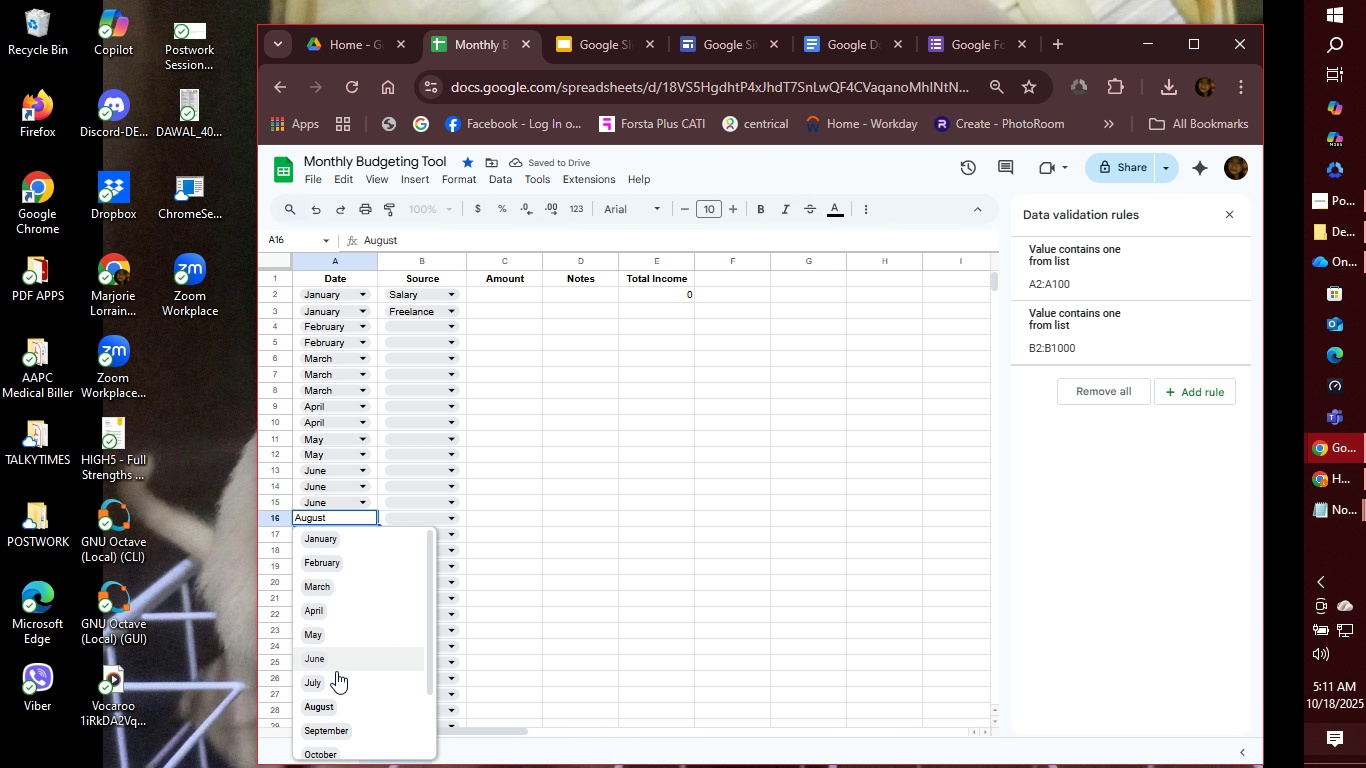 
left_click([335, 681])
 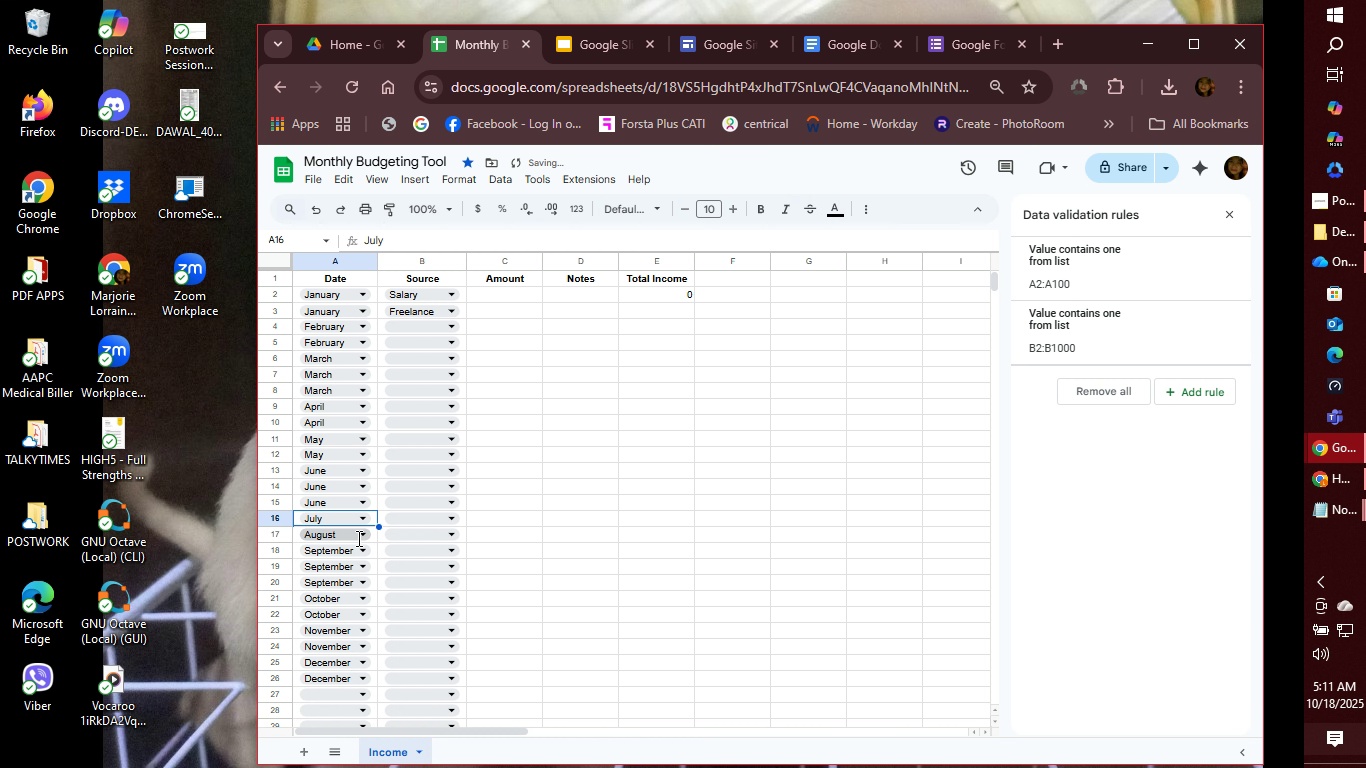 
left_click([357, 538])
 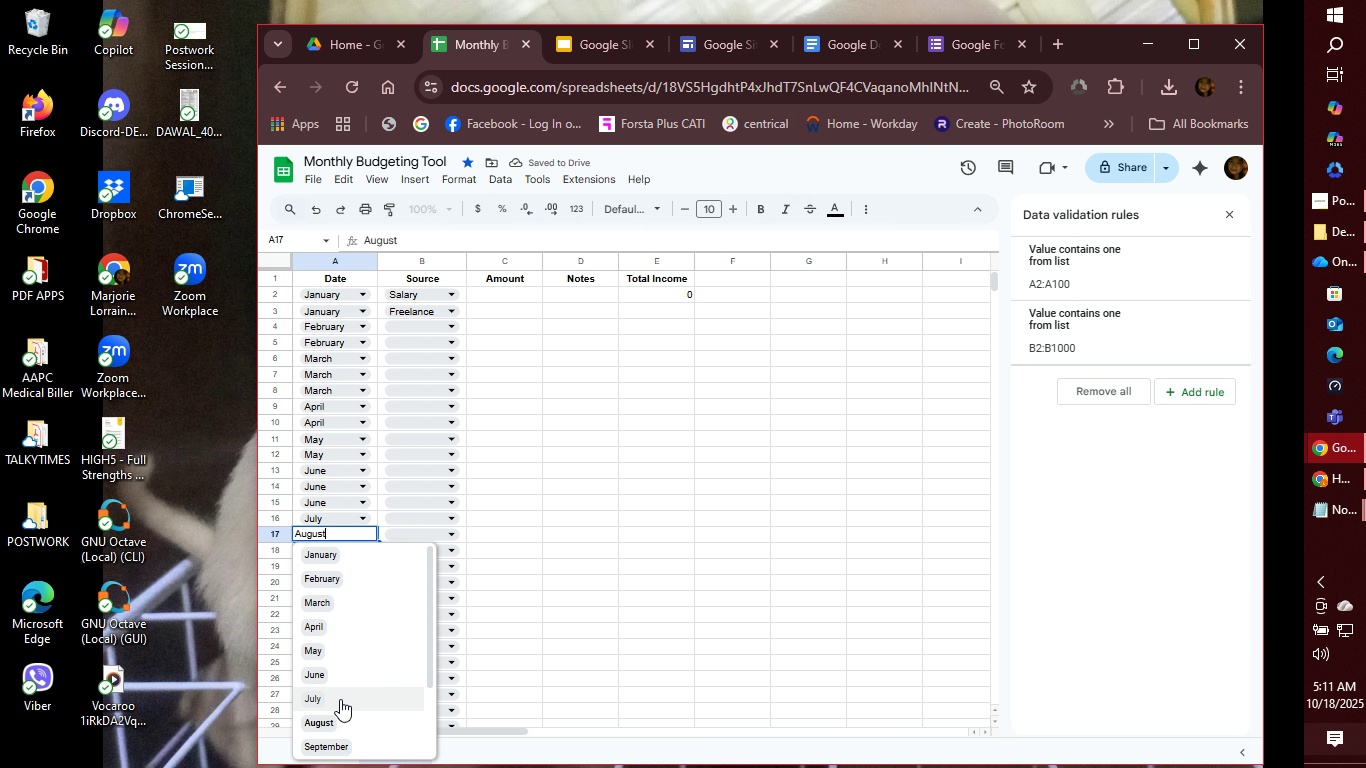 
left_click([340, 699])
 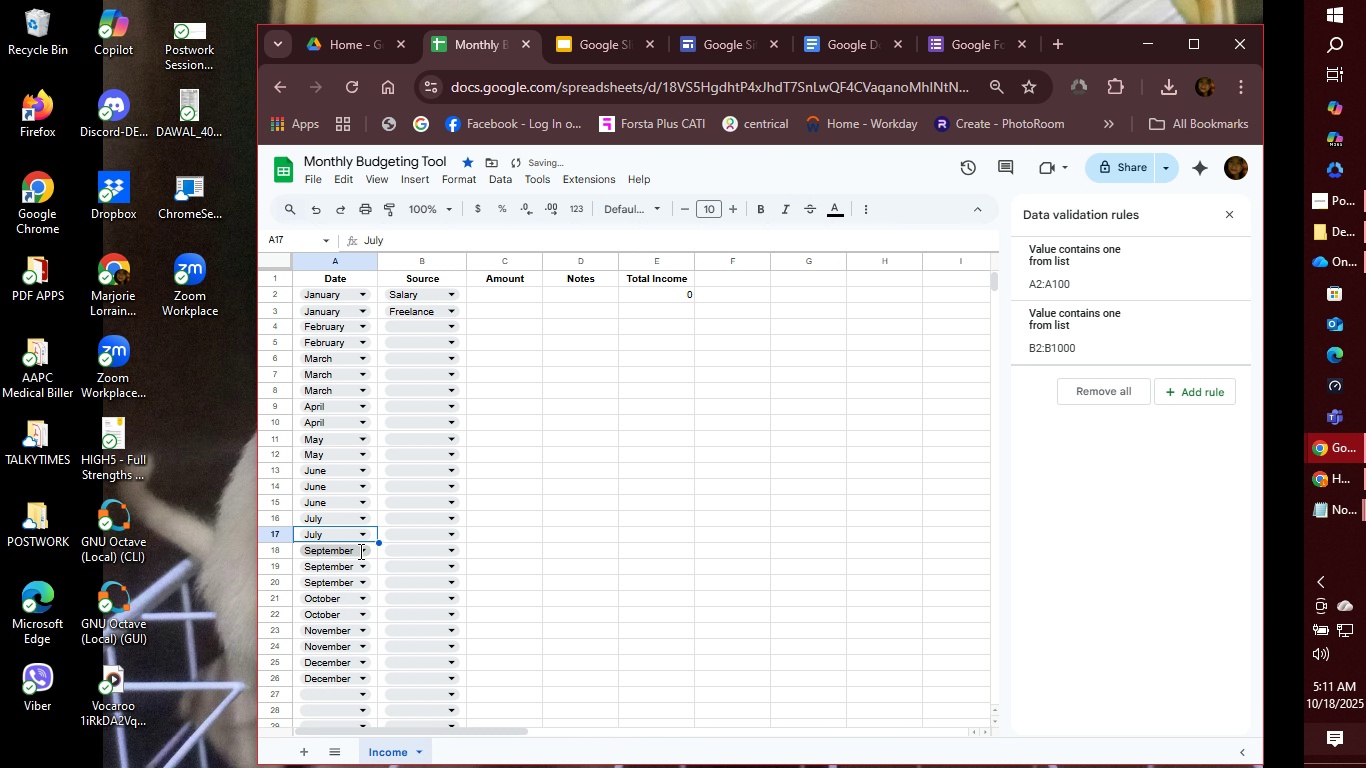 
left_click([359, 551])
 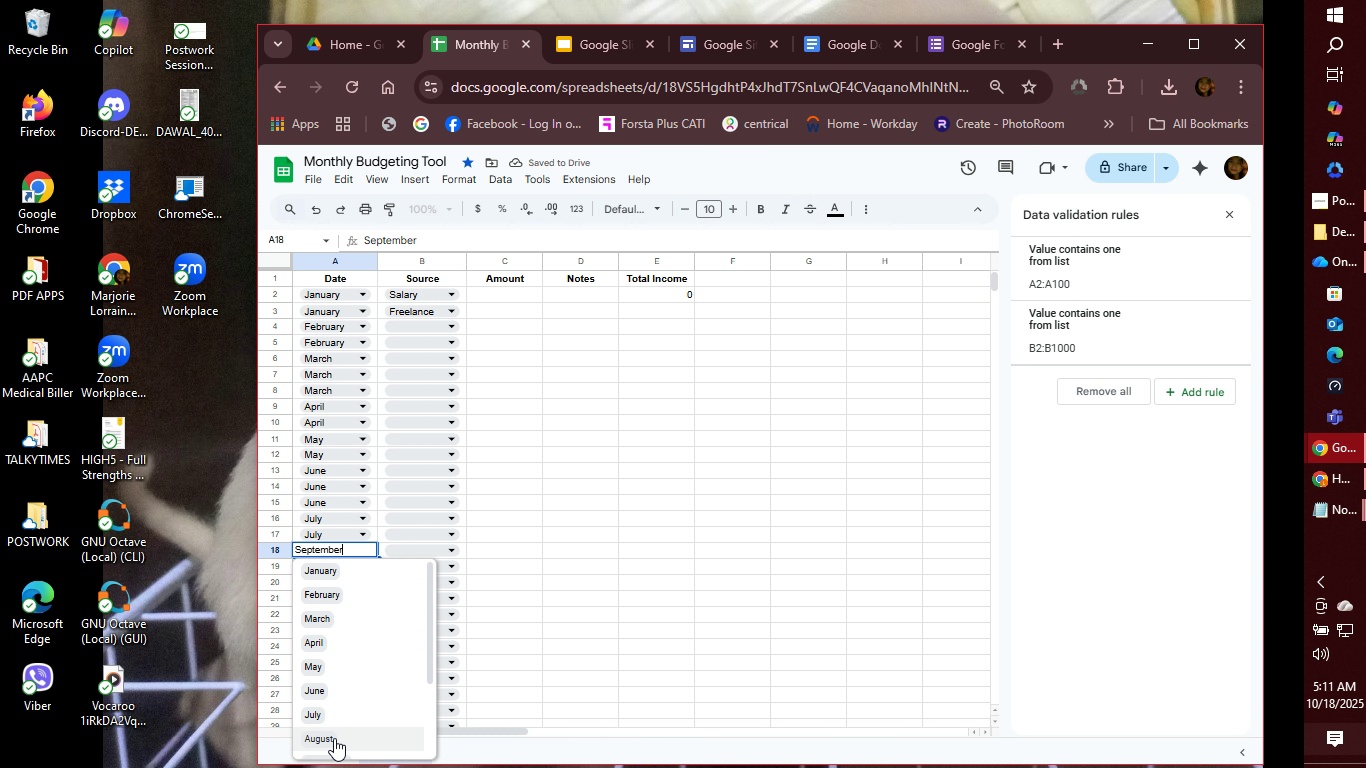 
left_click([334, 738])
 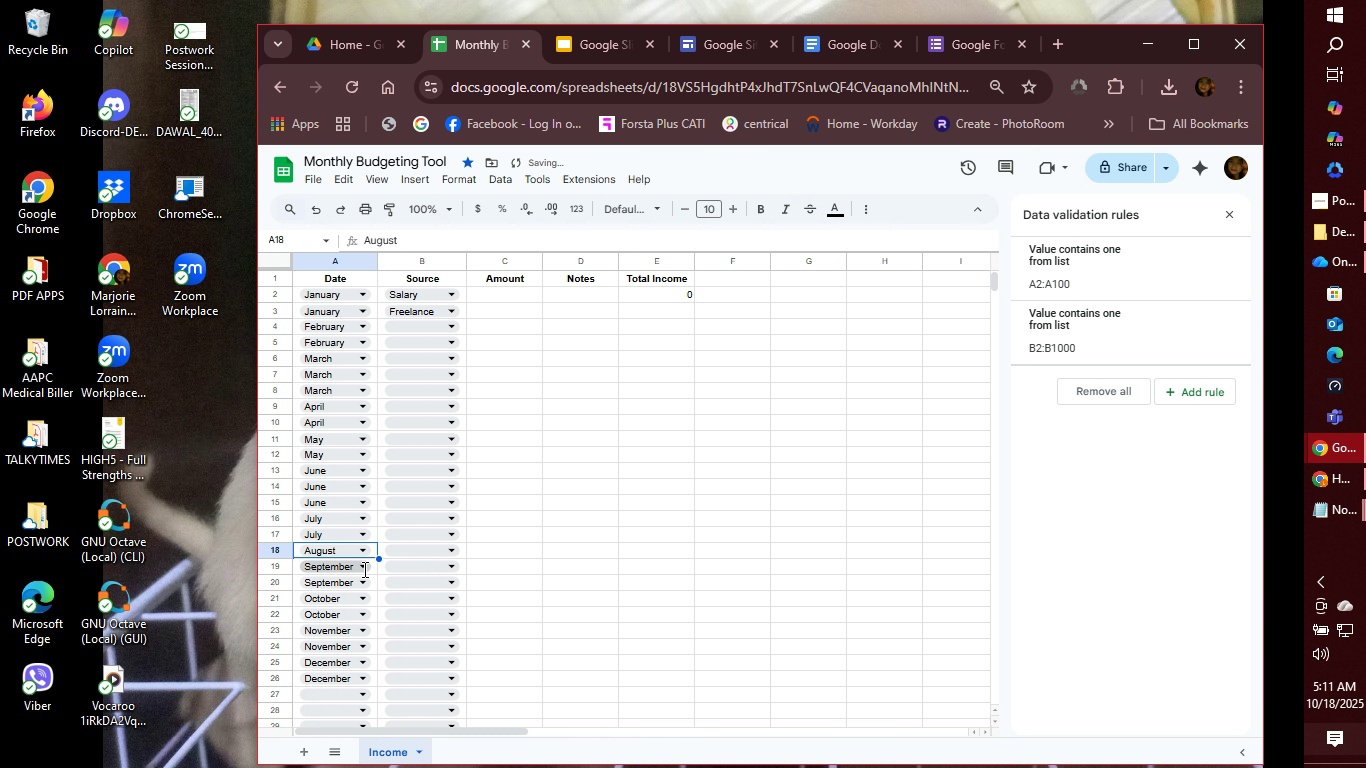 
left_click([363, 569])
 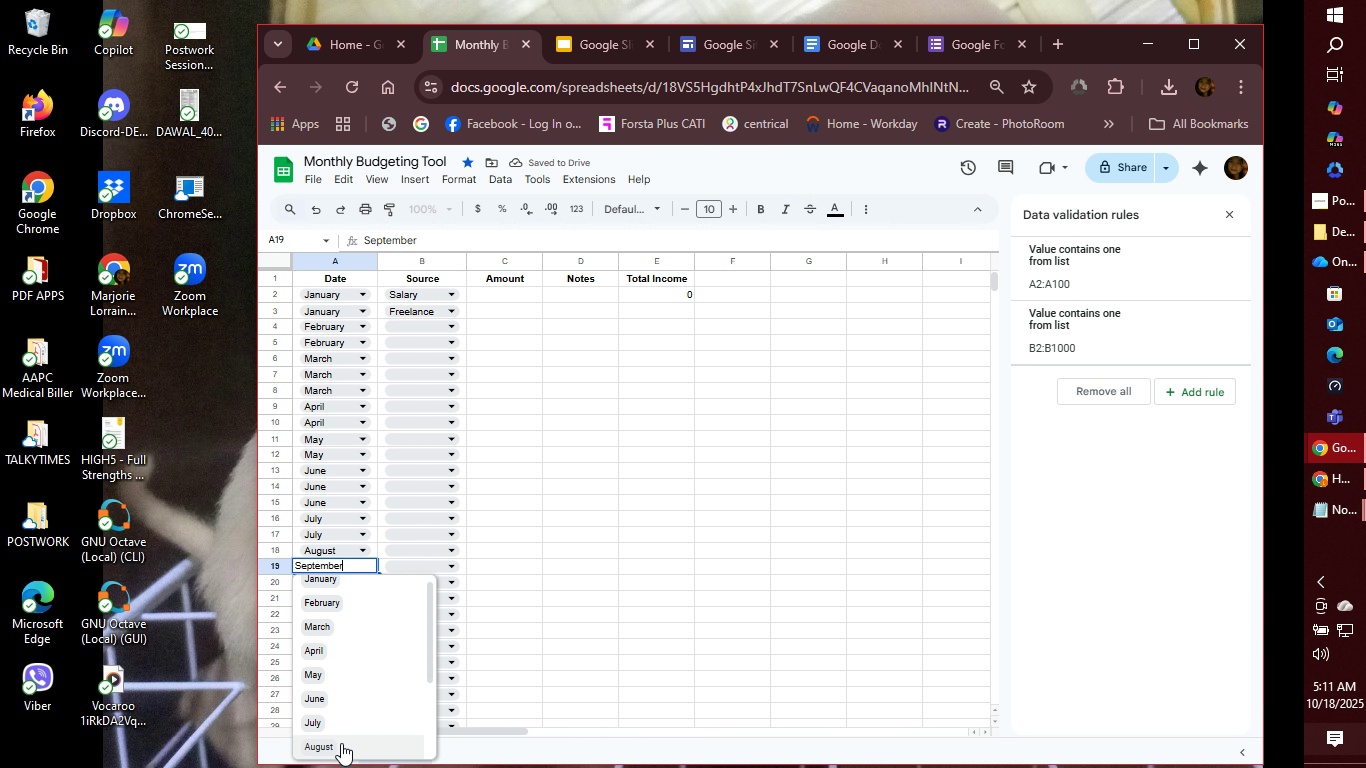 
left_click([341, 743])
 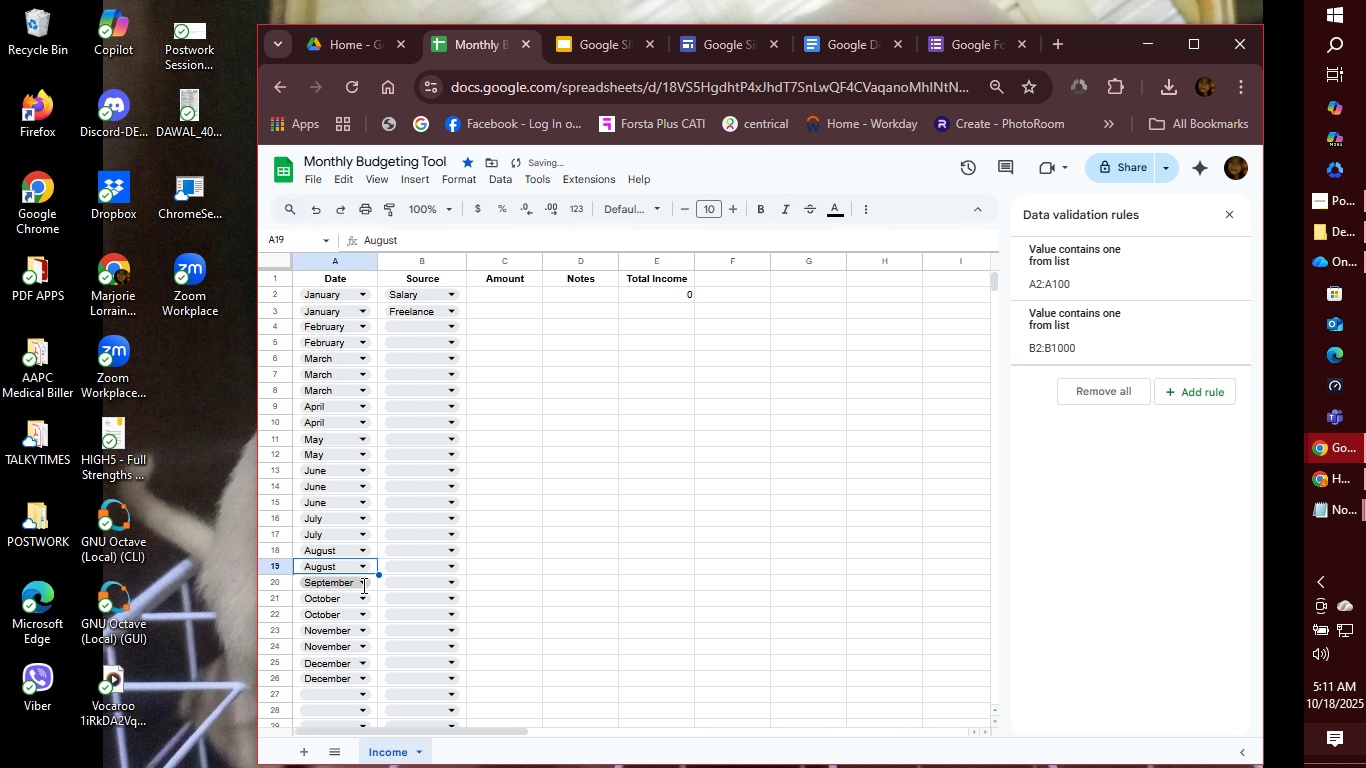 
left_click([362, 585])
 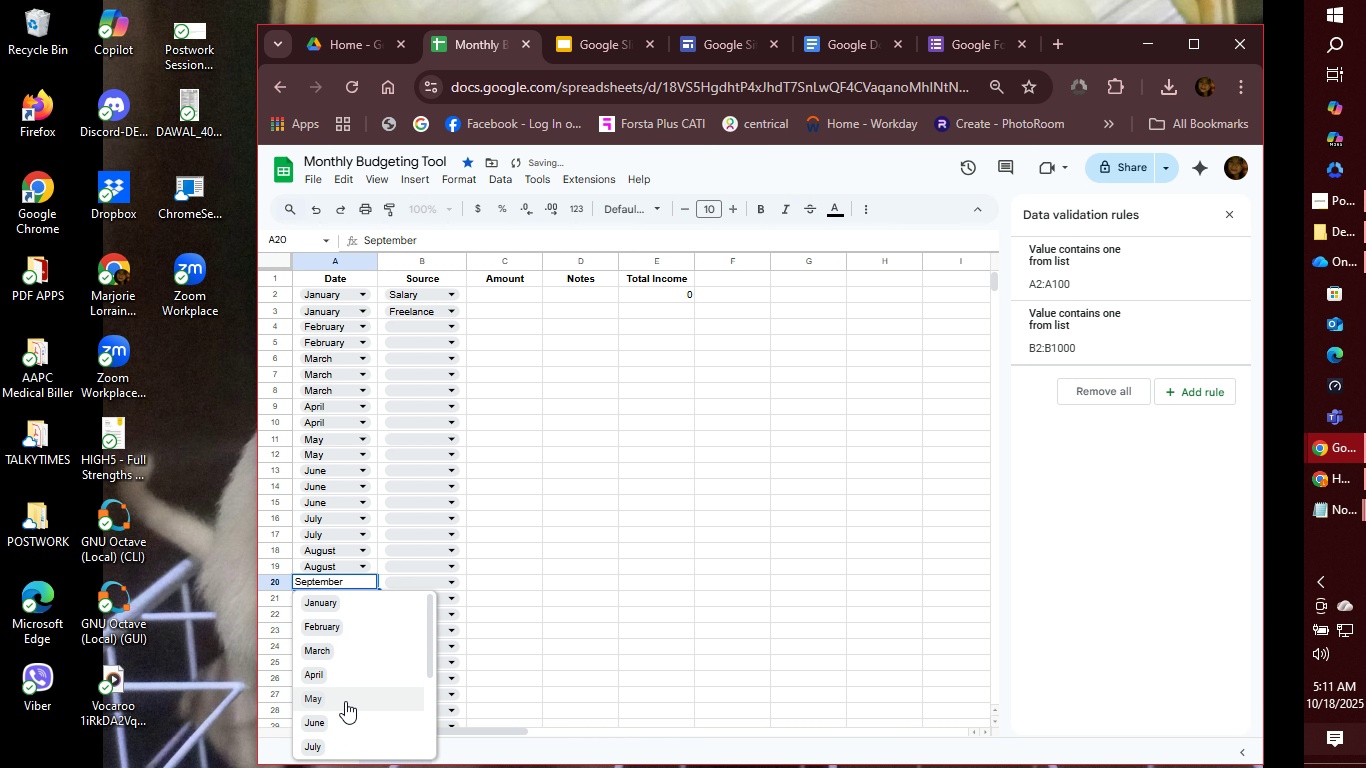 
scroll: coordinate [347, 703], scroll_direction: down, amount: 1.0
 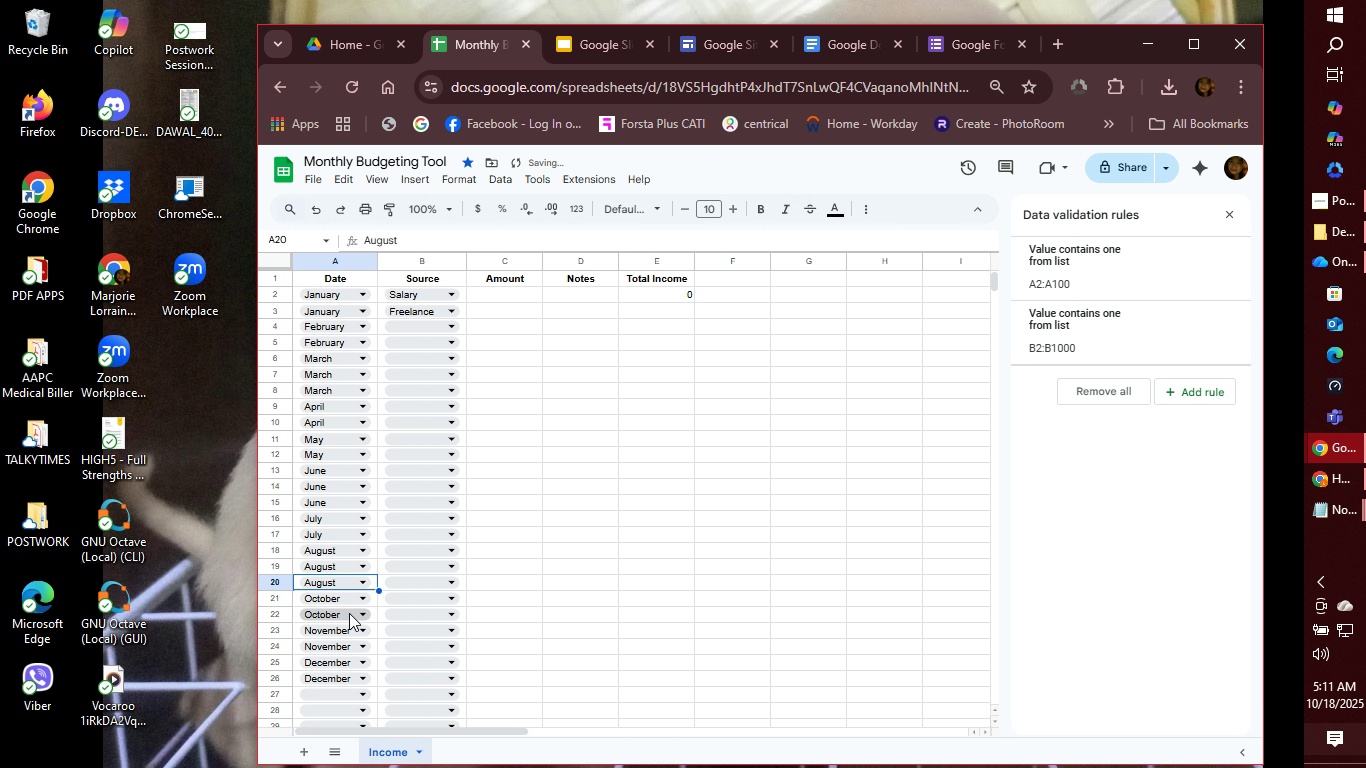 
left_click([351, 602])
 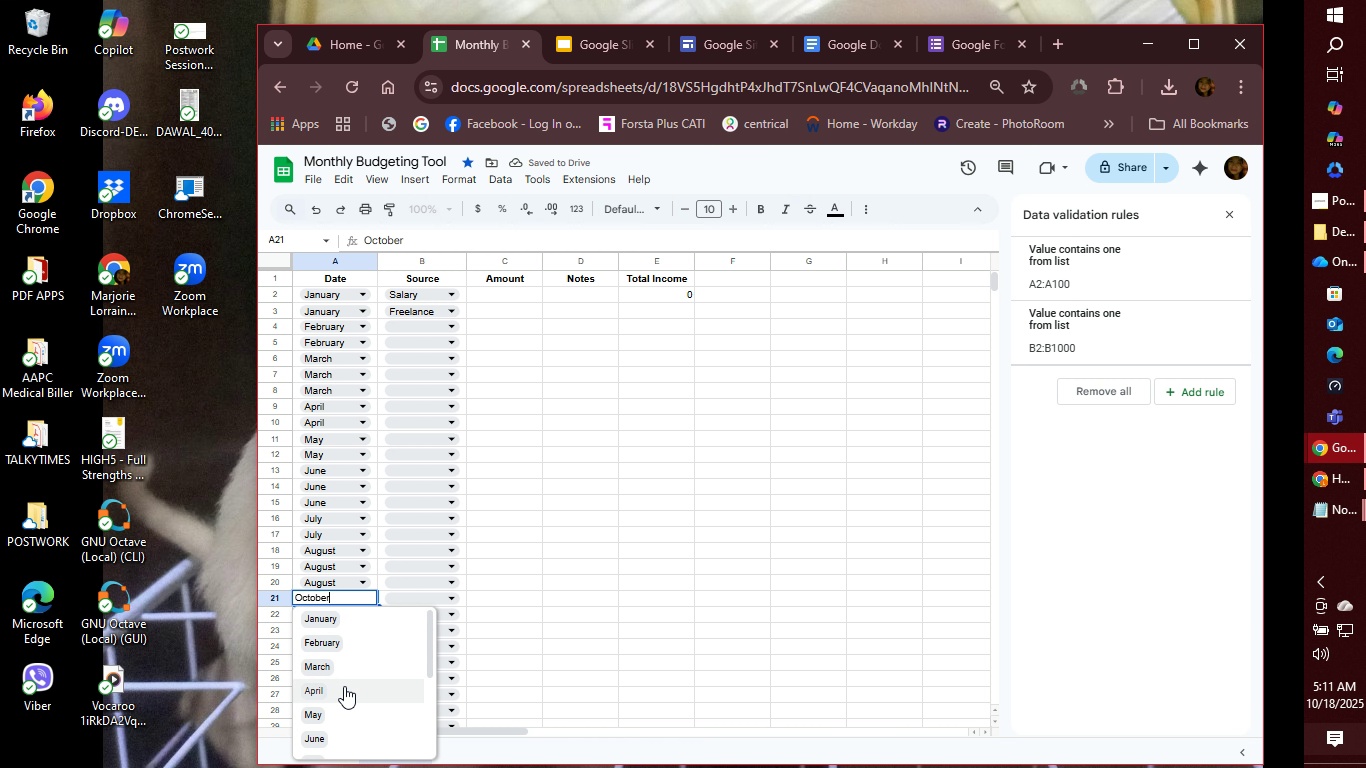 
scroll: coordinate [354, 709], scroll_direction: down, amount: 4.0
 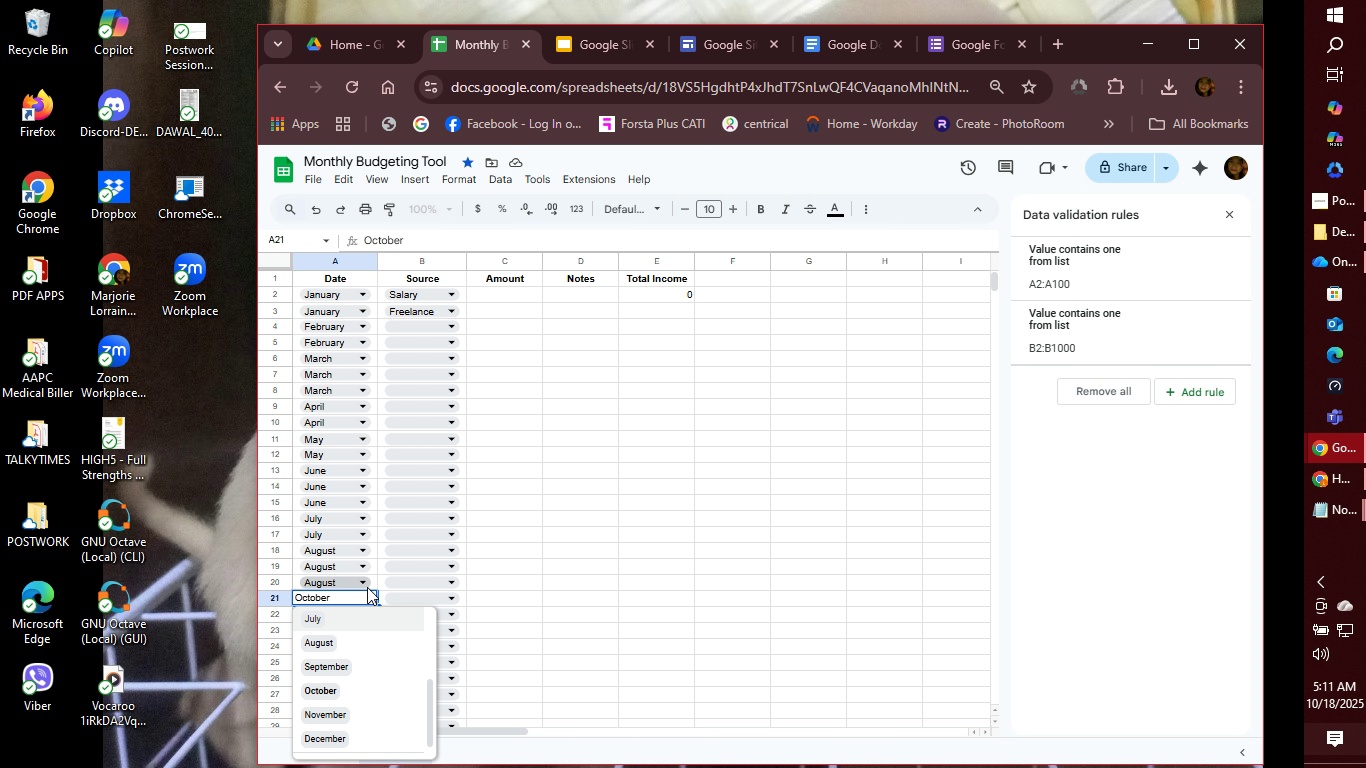 
left_click([362, 579])
 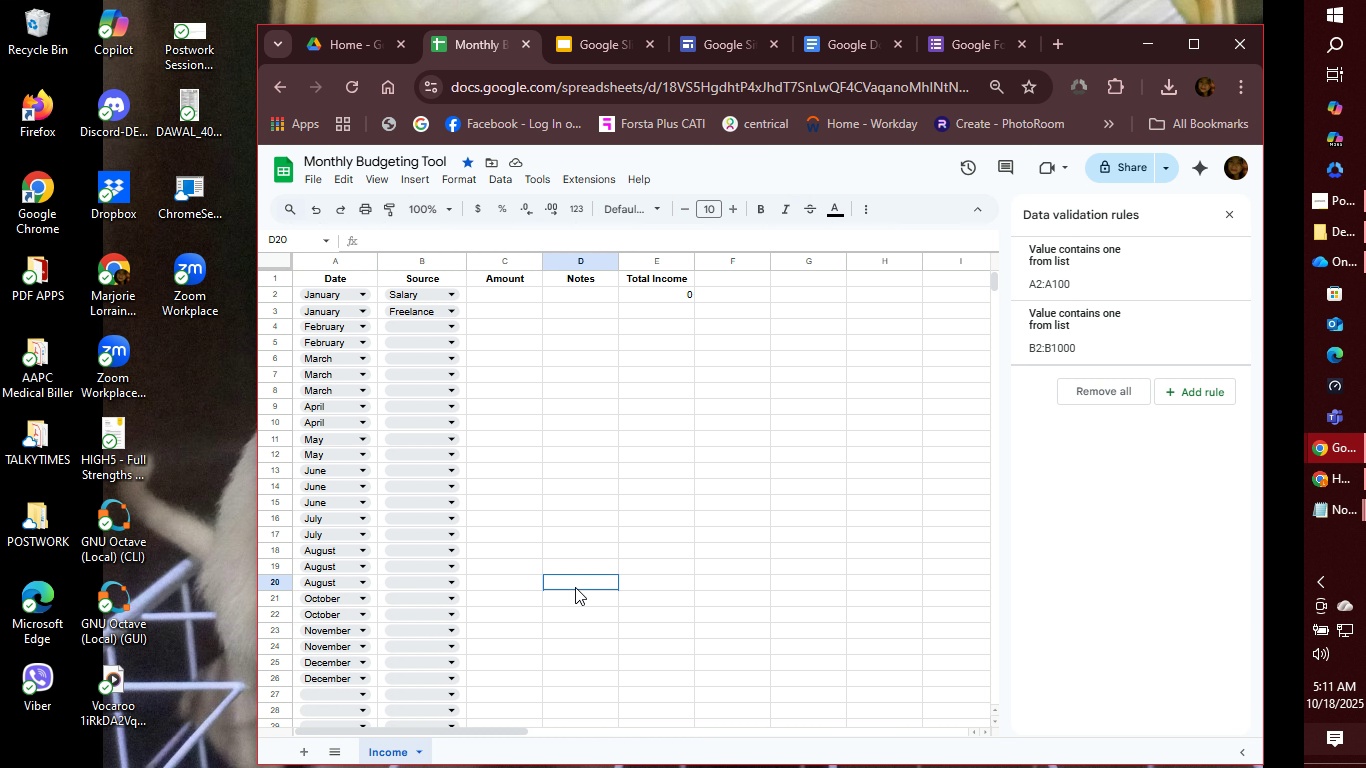 
left_click([575, 587])
 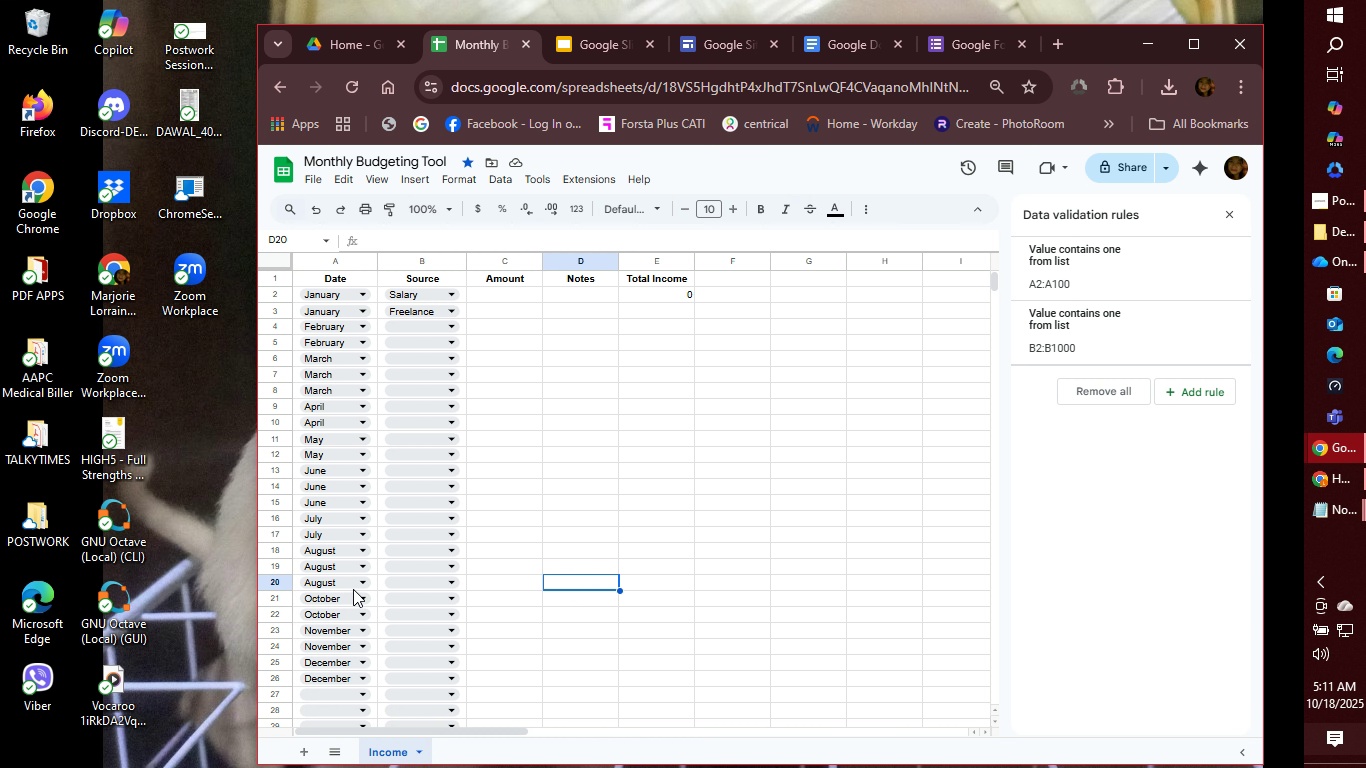 
left_click([354, 587])
 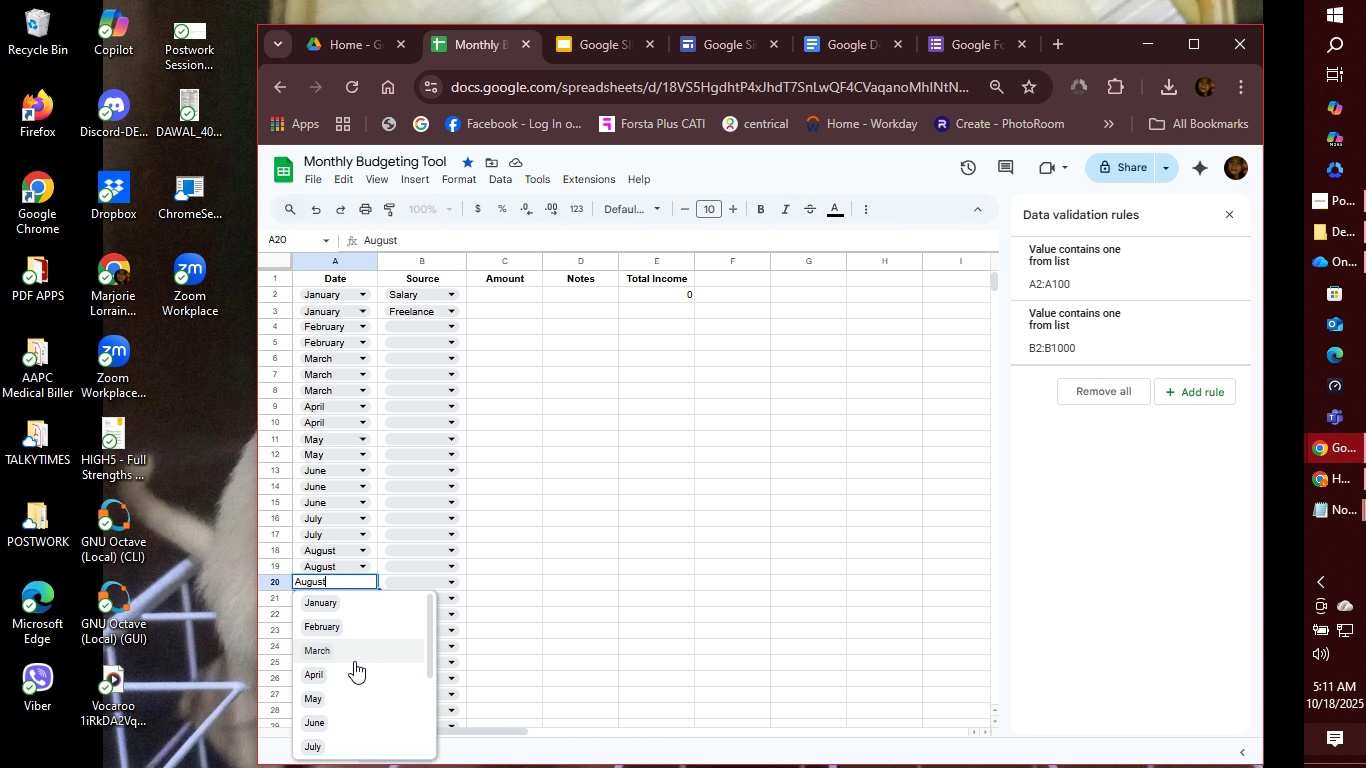 
scroll: coordinate [356, 694], scroll_direction: down, amount: 3.0
 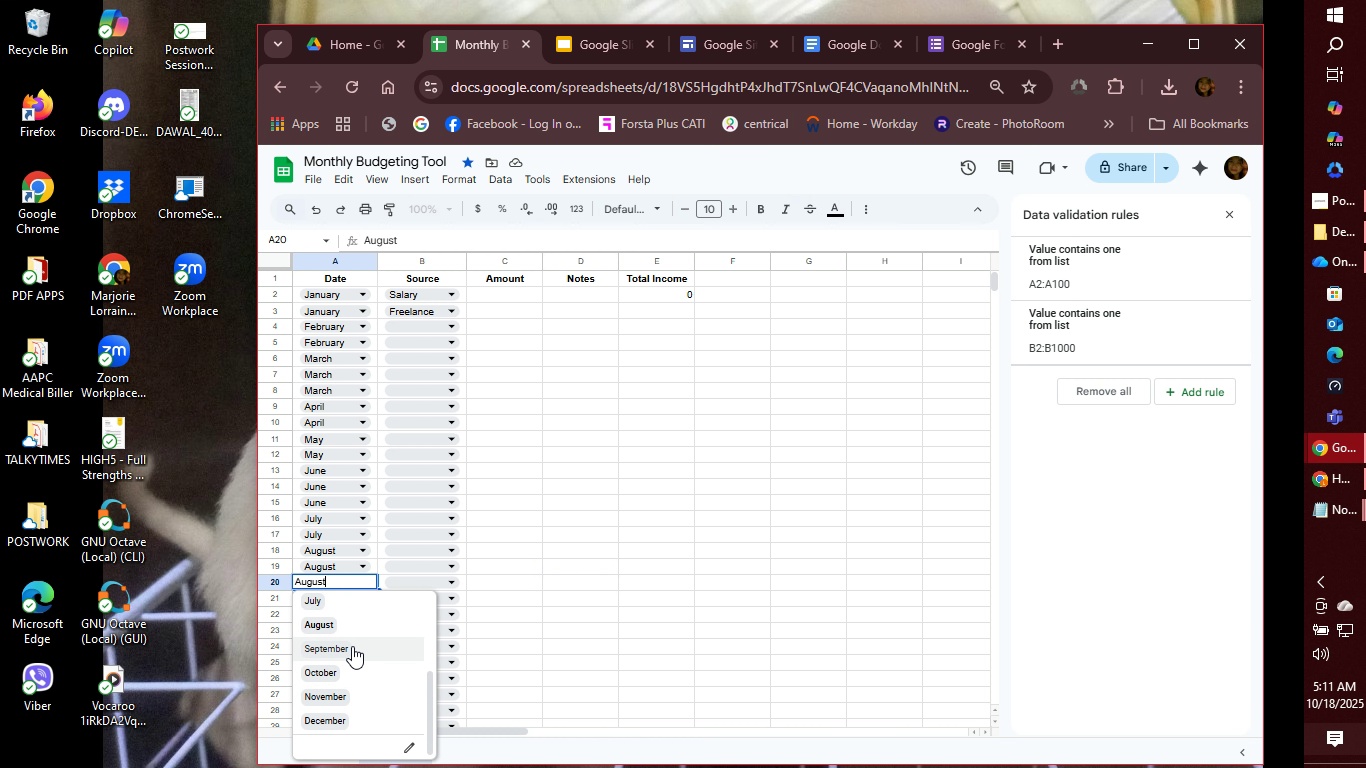 
left_click([353, 646])
 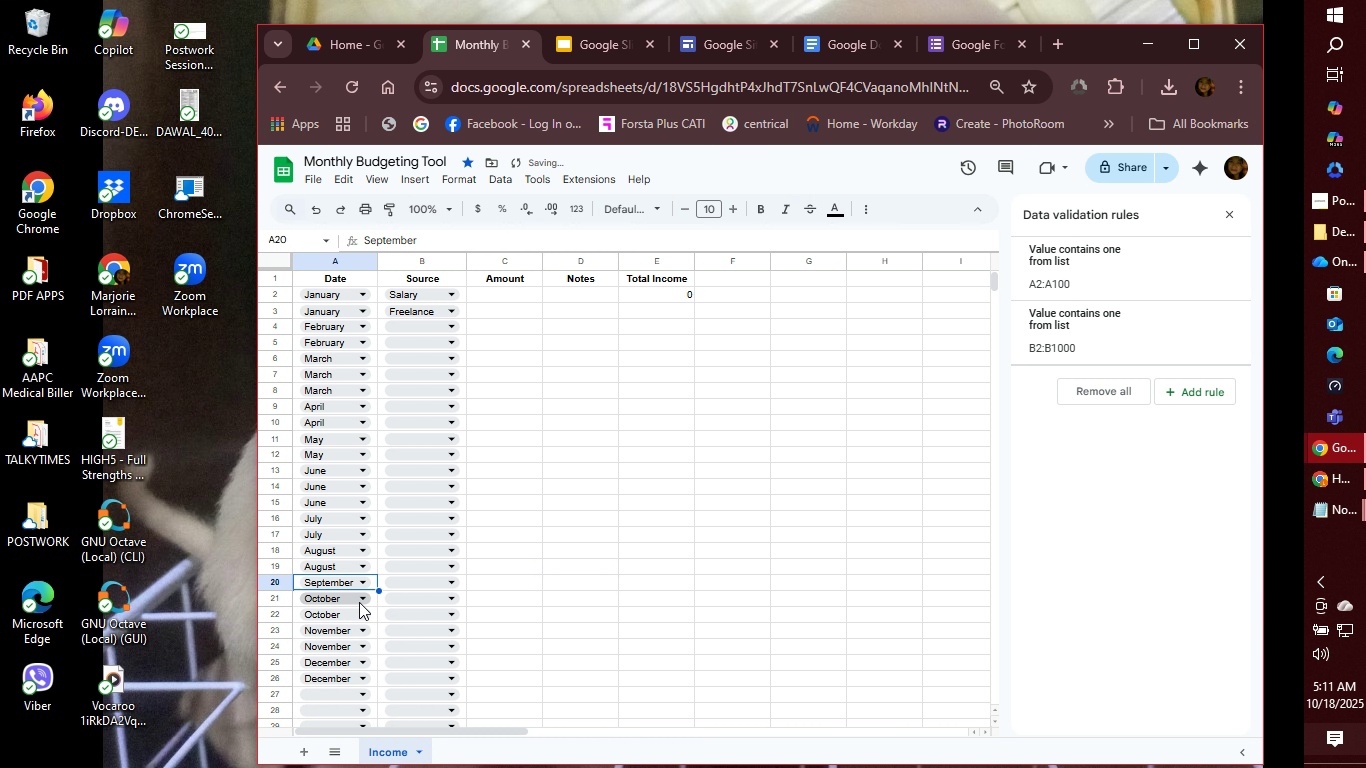 
left_click([359, 603])
 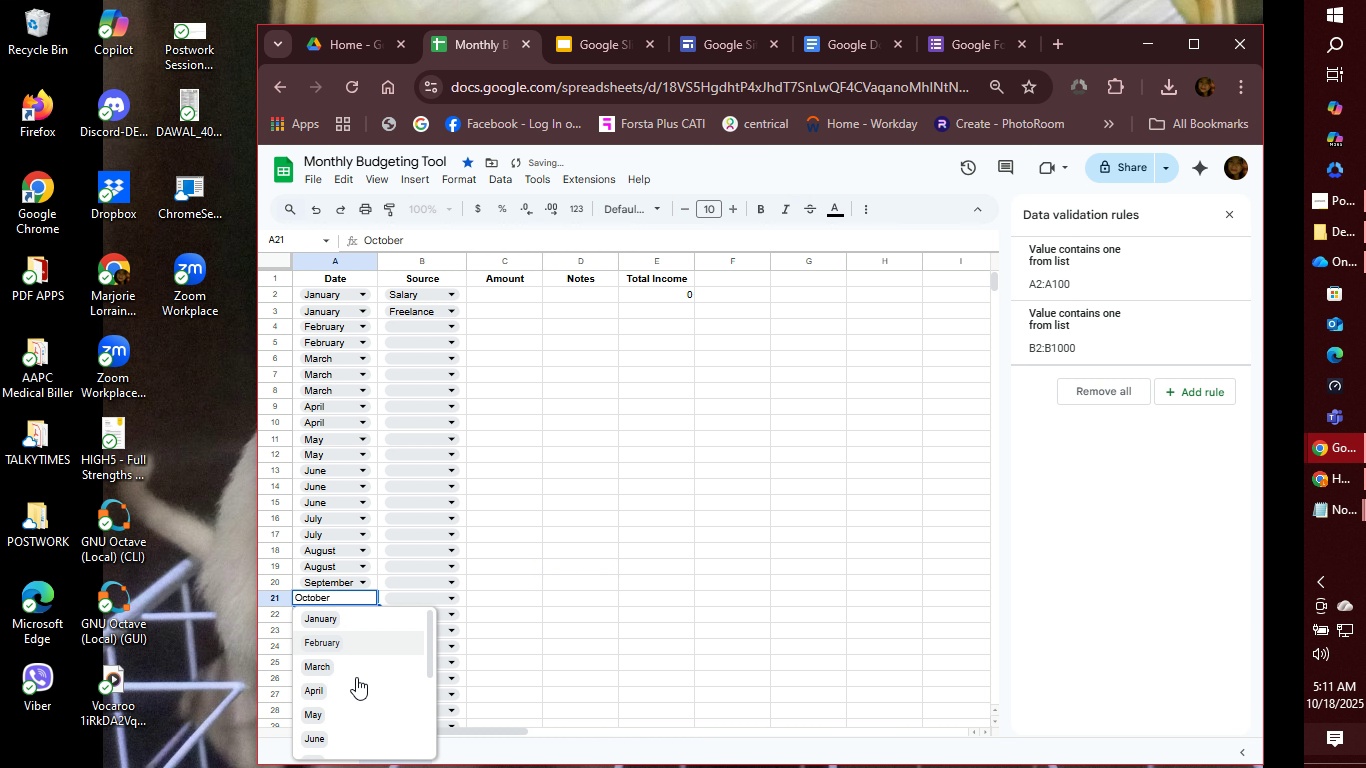 
scroll: coordinate [361, 685], scroll_direction: down, amount: 3.0
 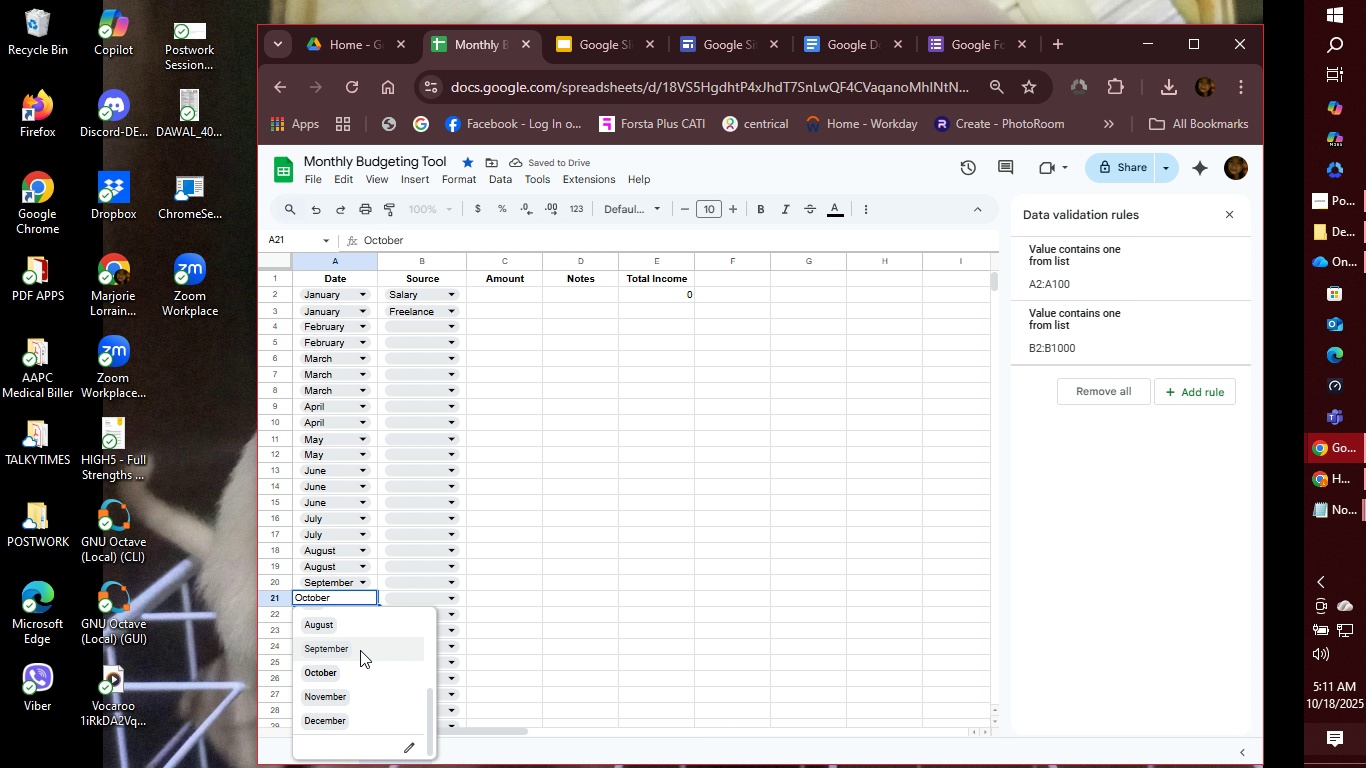 
left_click([360, 650])
 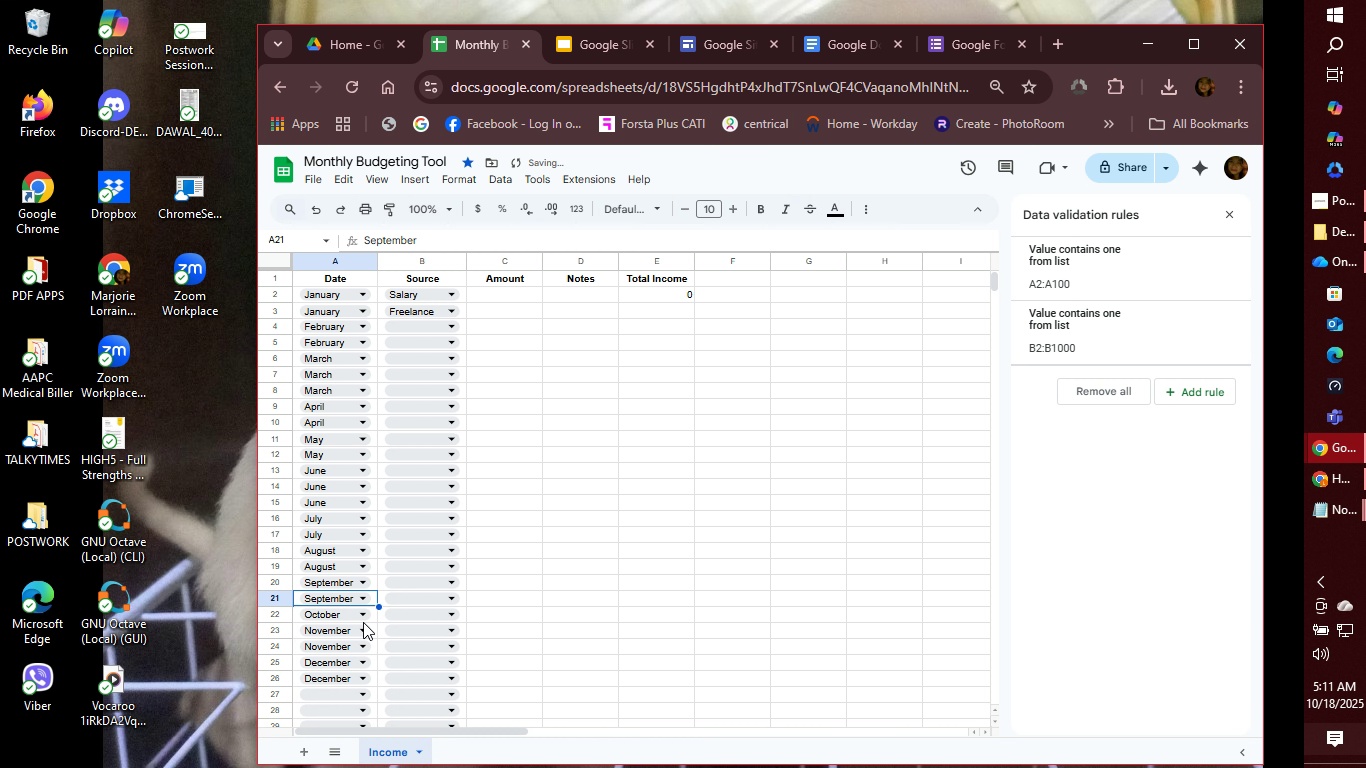 
left_click([364, 615])
 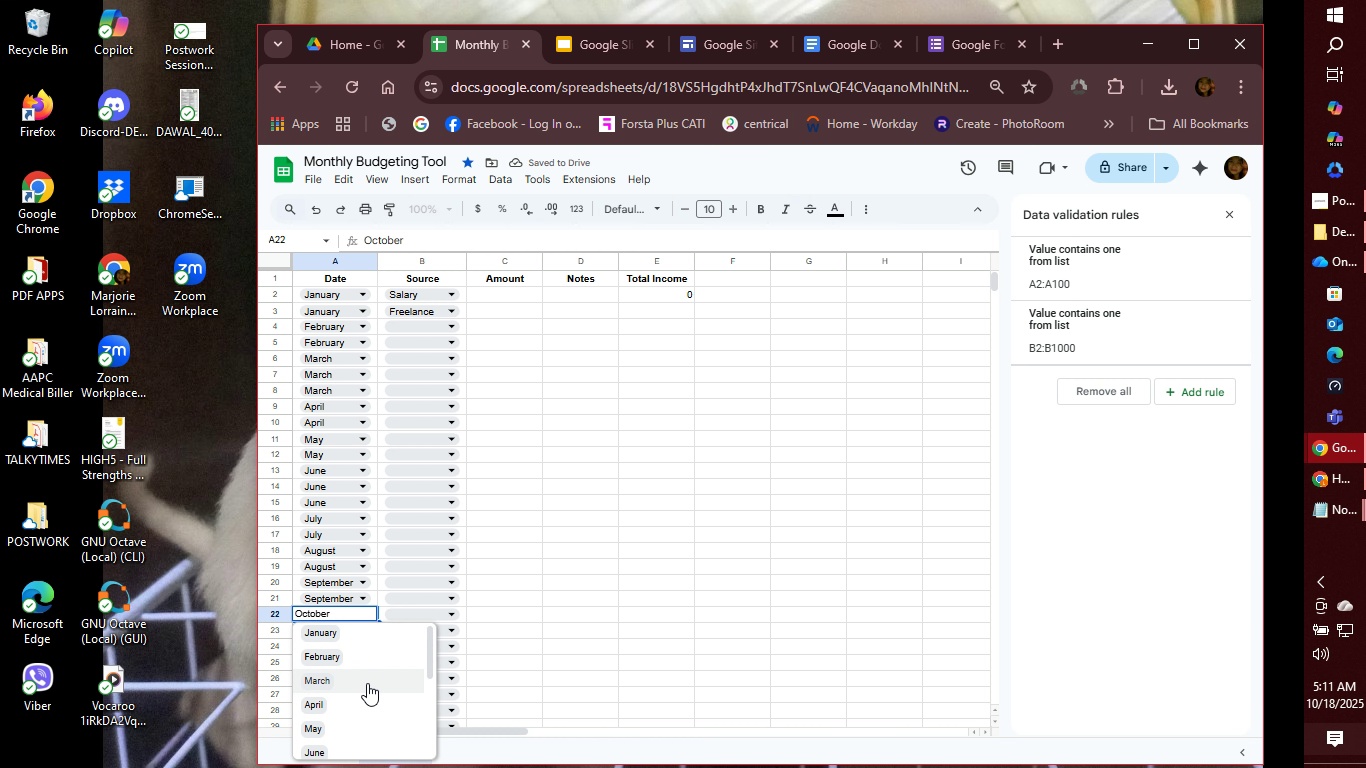 
scroll: coordinate [368, 687], scroll_direction: down, amount: 3.0
 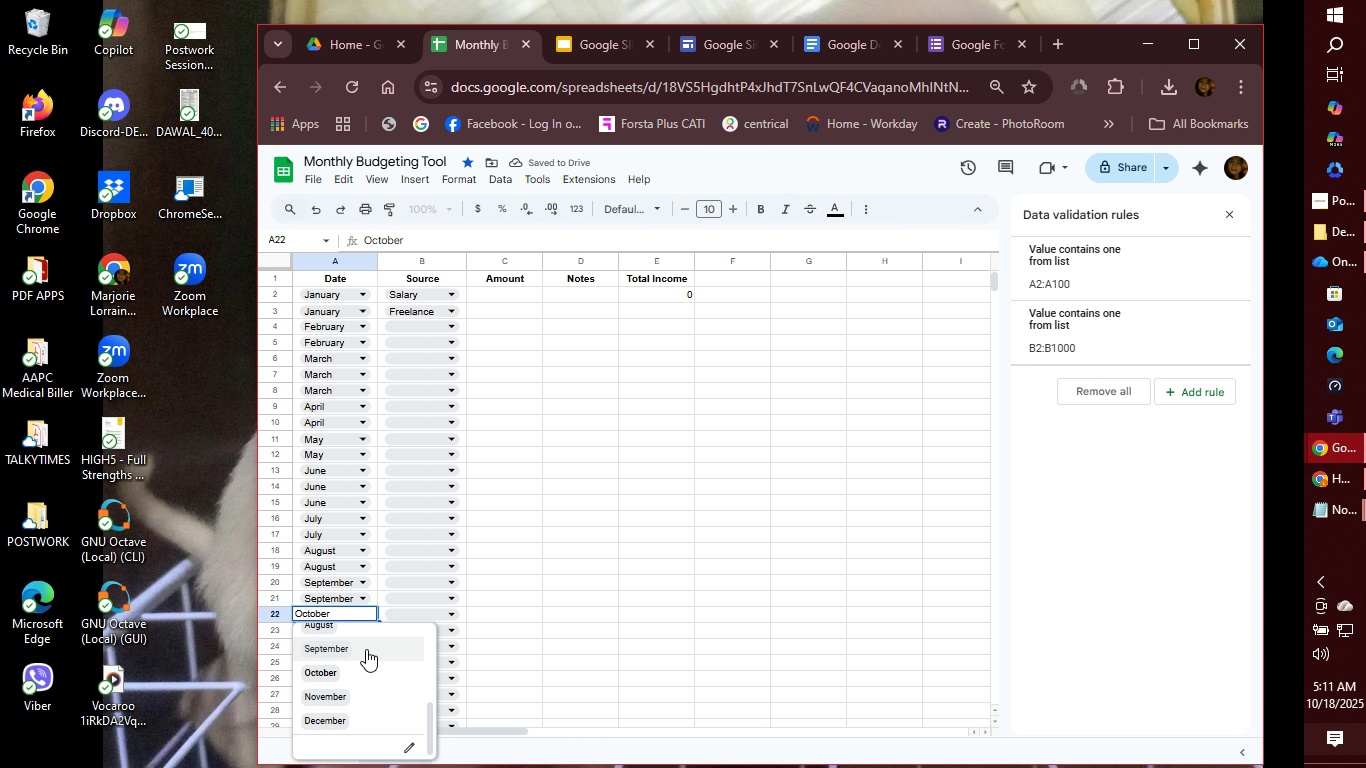 
left_click([366, 650])
 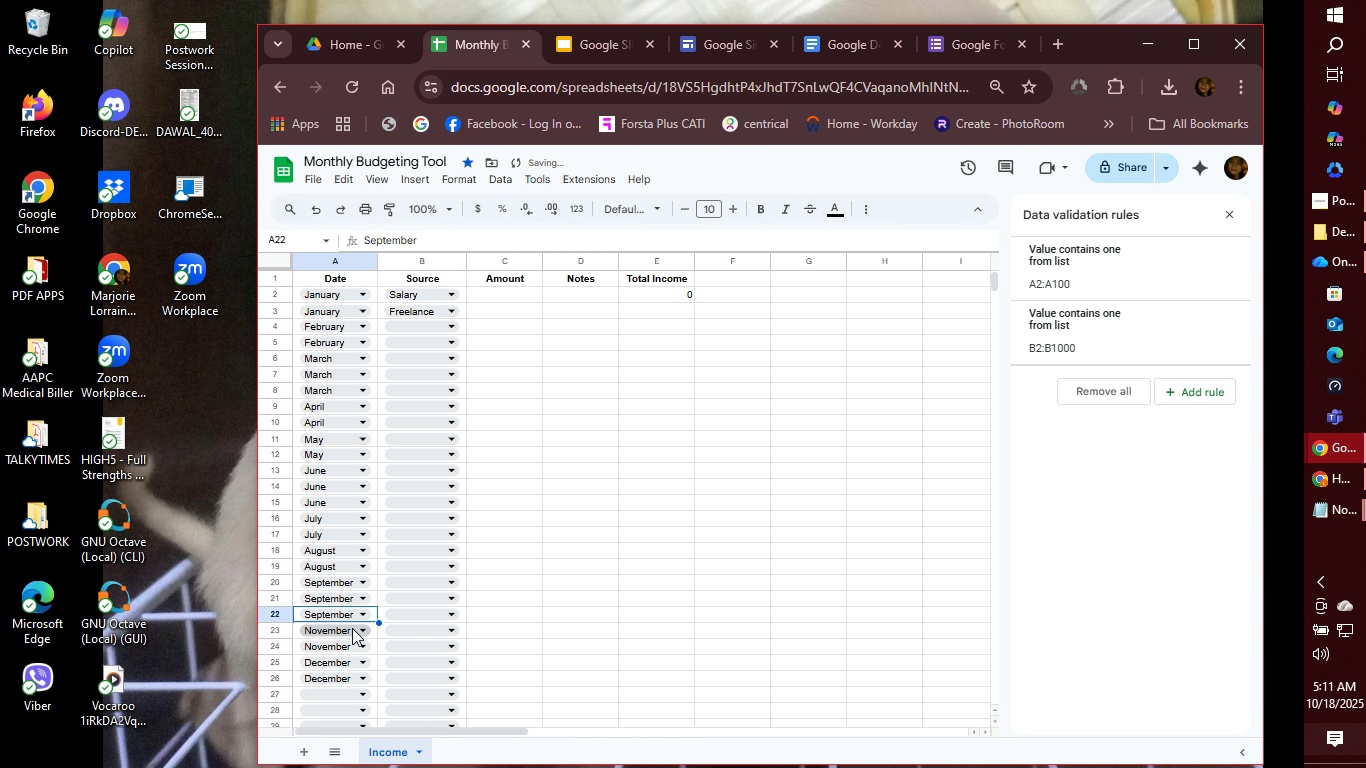 
left_click([352, 628])
 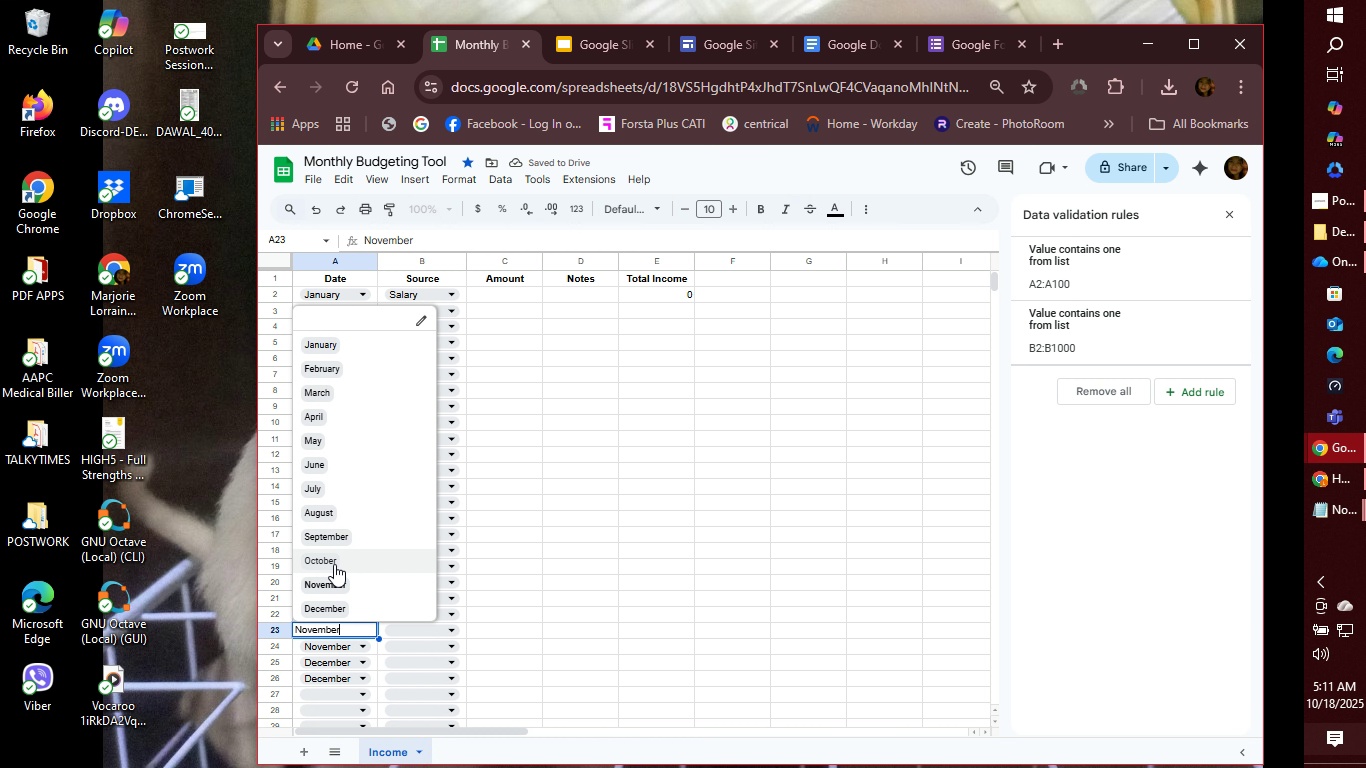 
left_click([334, 564])
 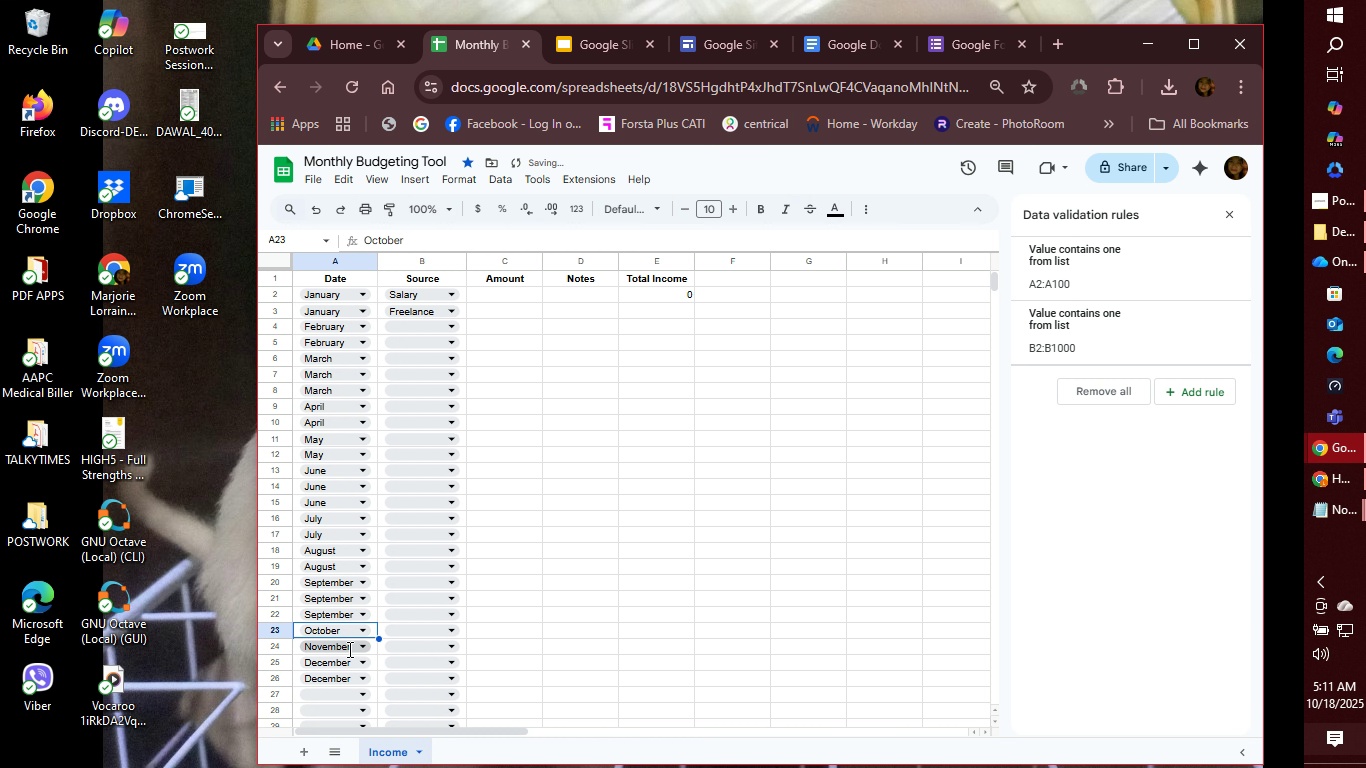 
left_click([348, 649])
 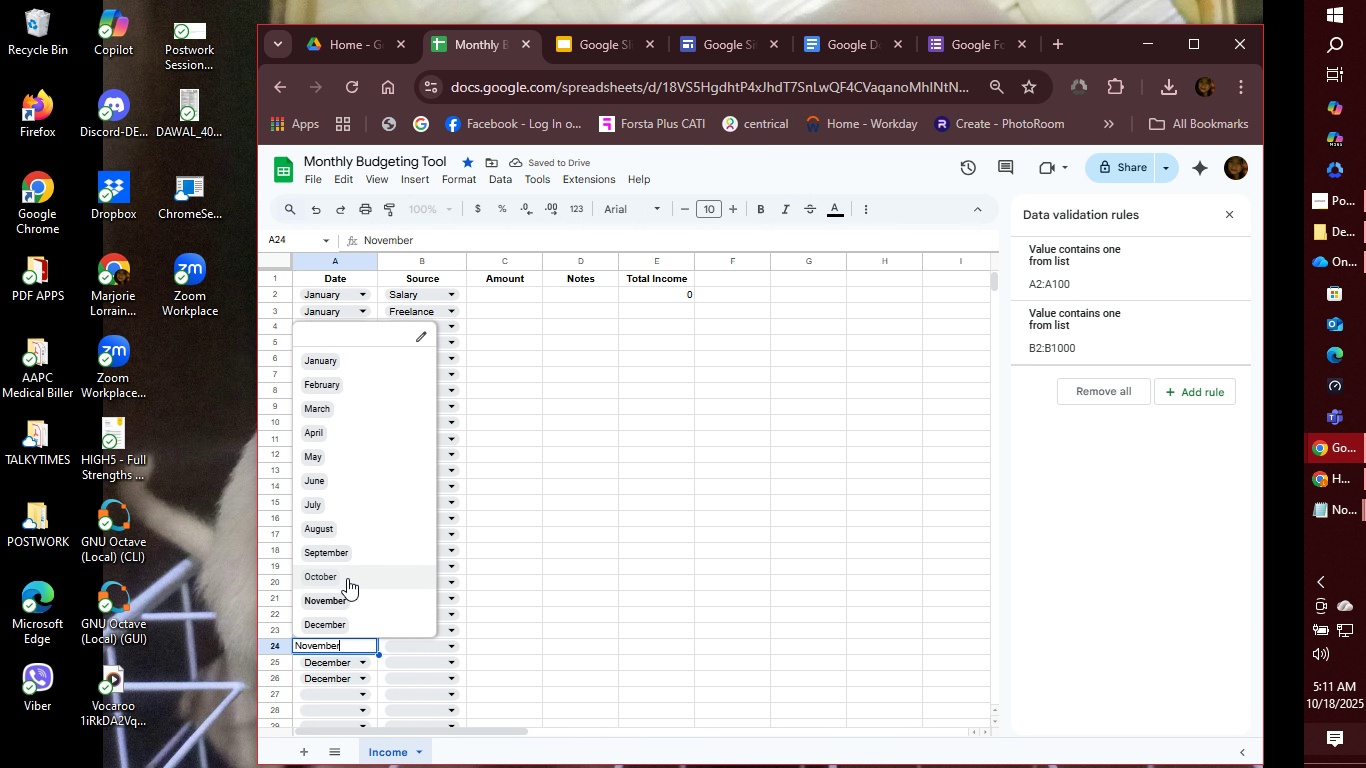 
left_click([347, 578])
 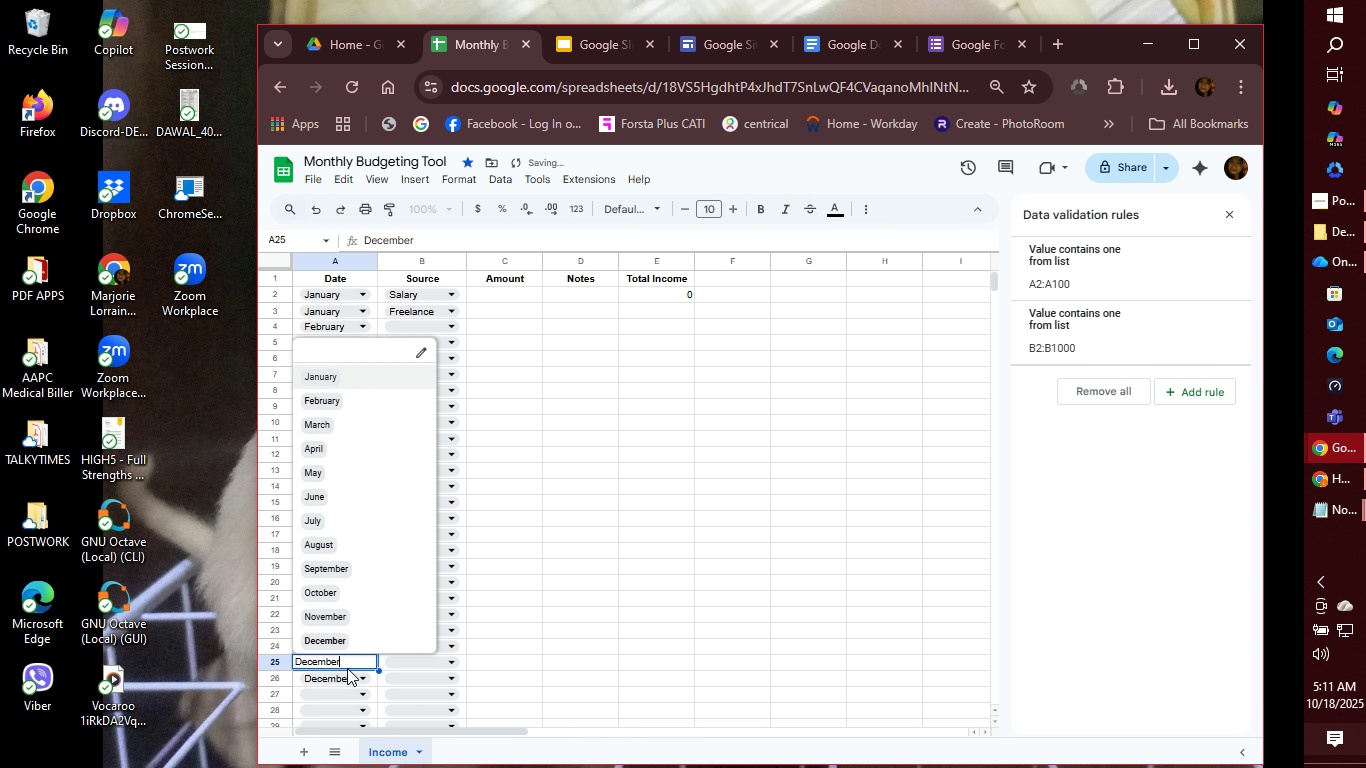 
left_click([347, 668])
 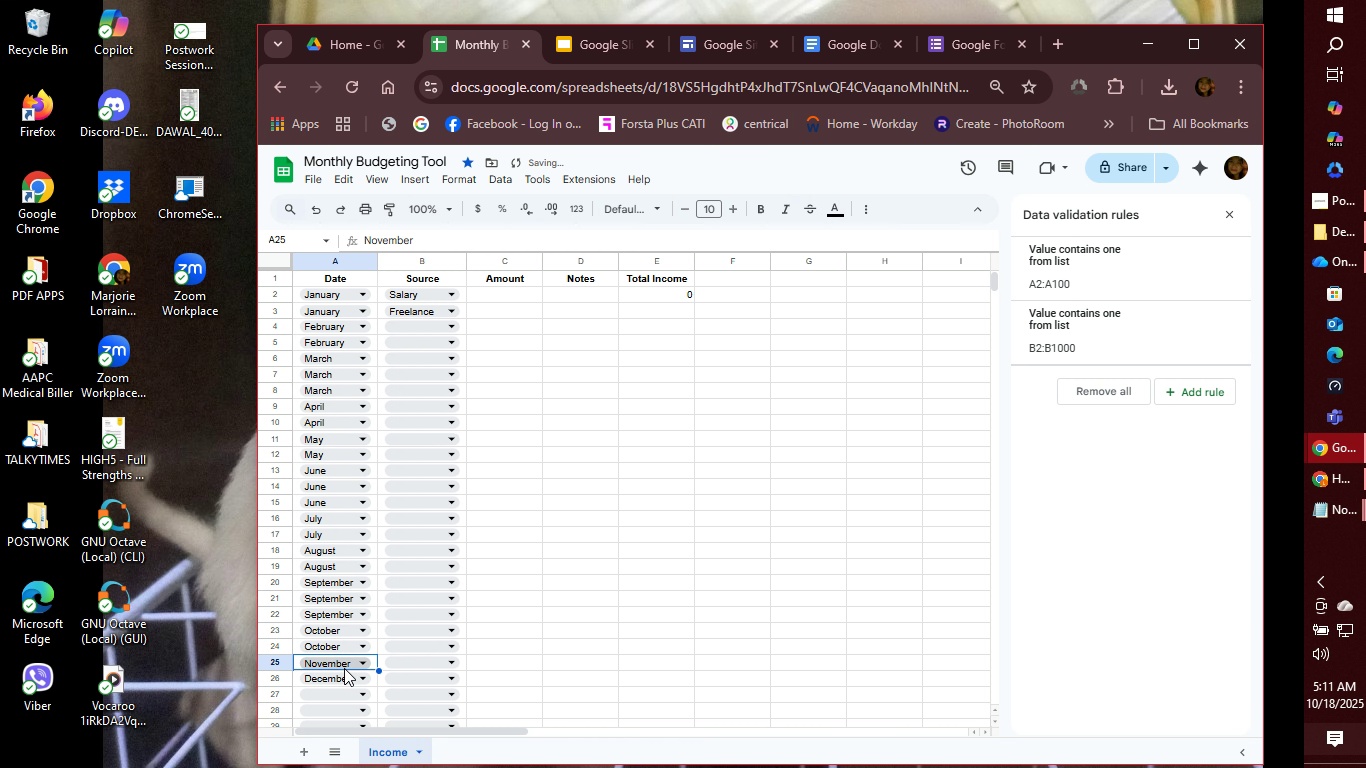 
left_click([344, 673])
 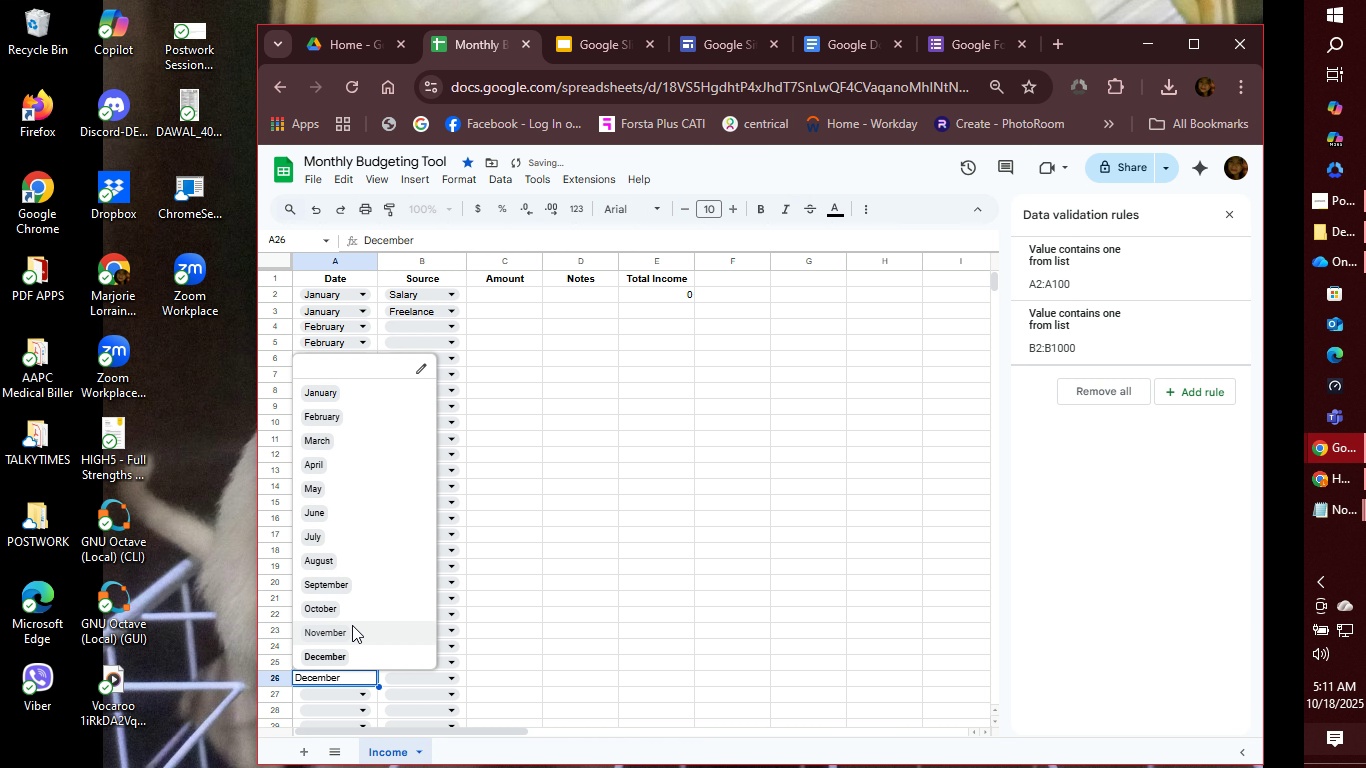 
left_click([352, 625])
 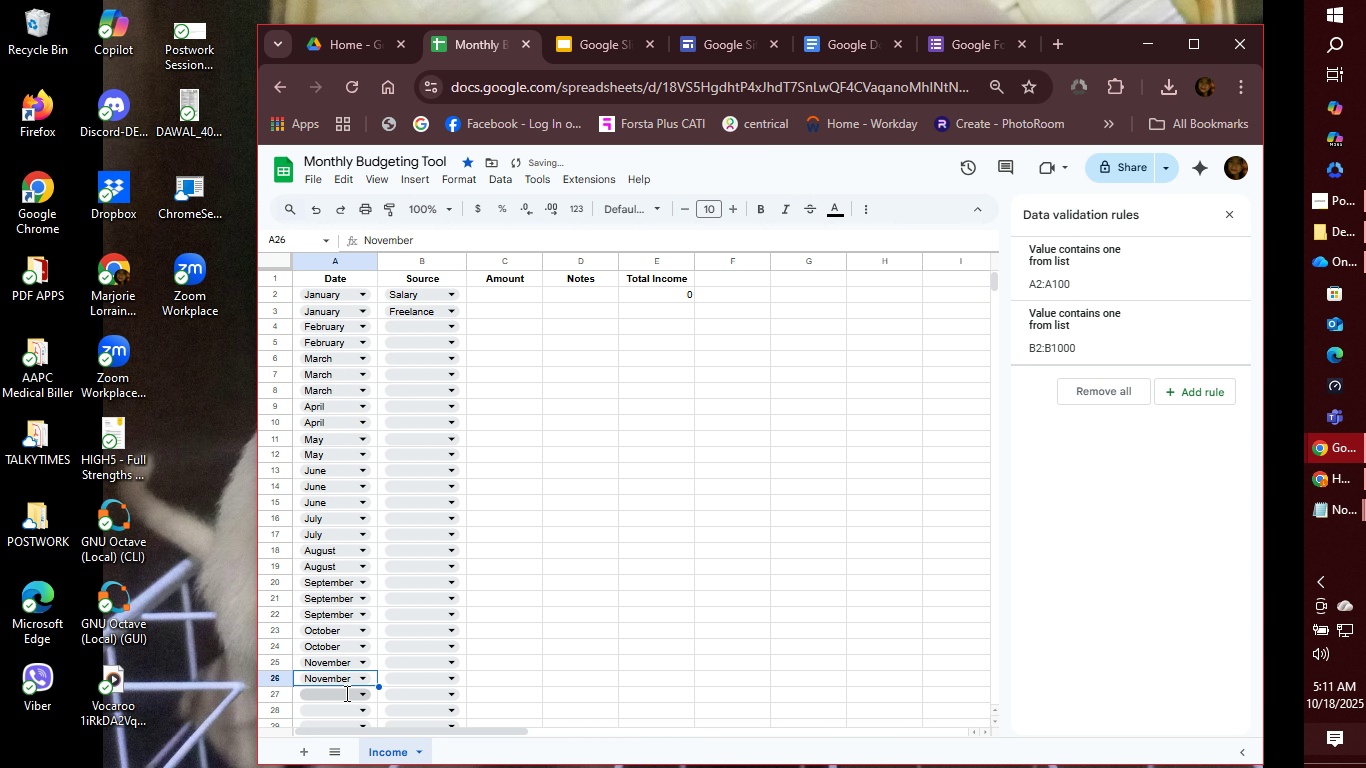 
left_click([345, 693])
 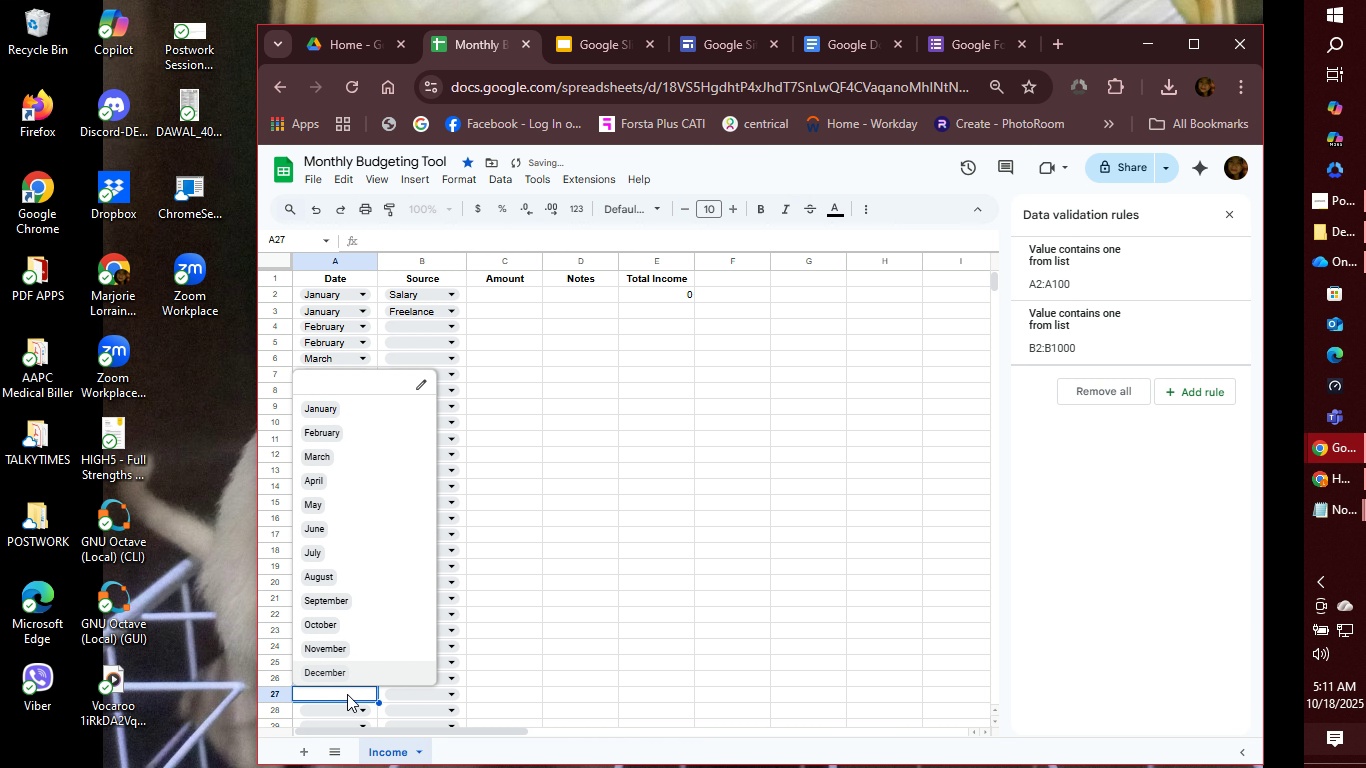 
left_click([347, 666])
 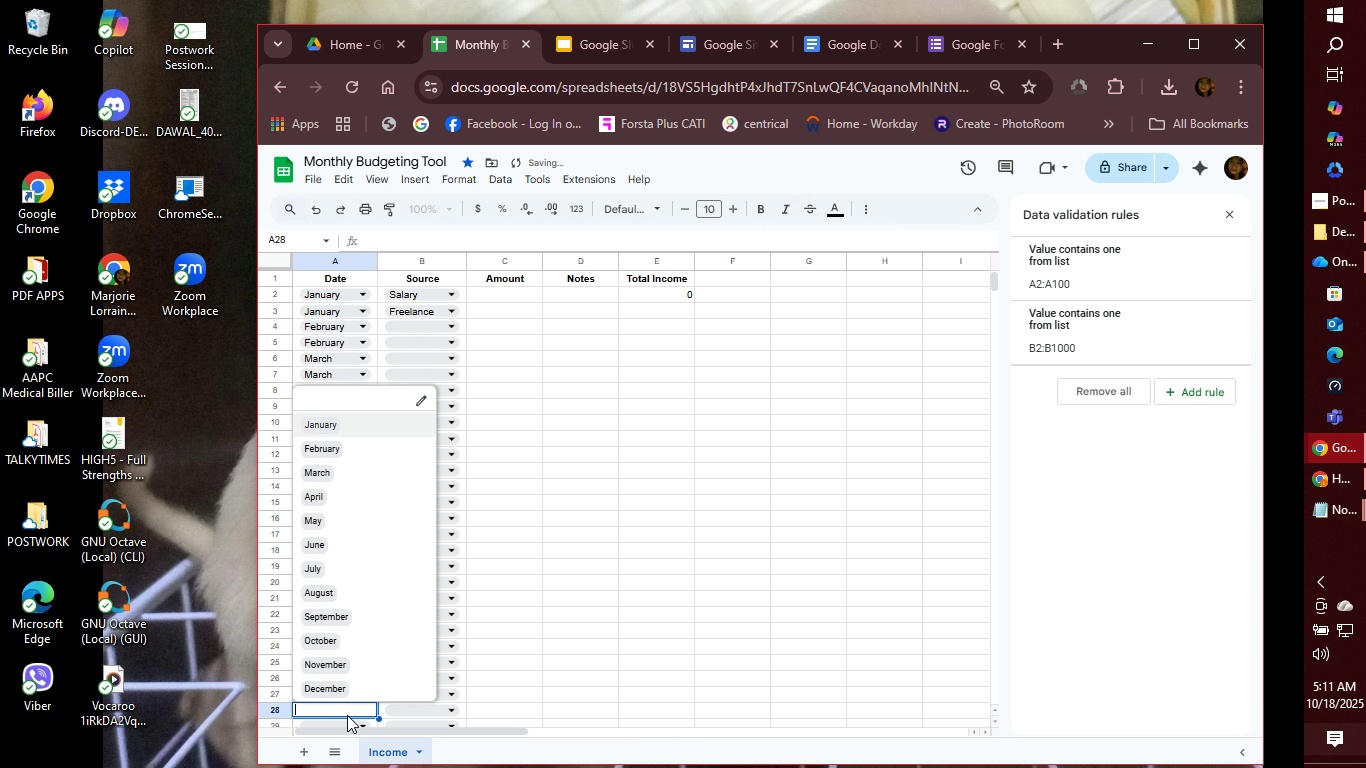 
left_click([347, 715])
 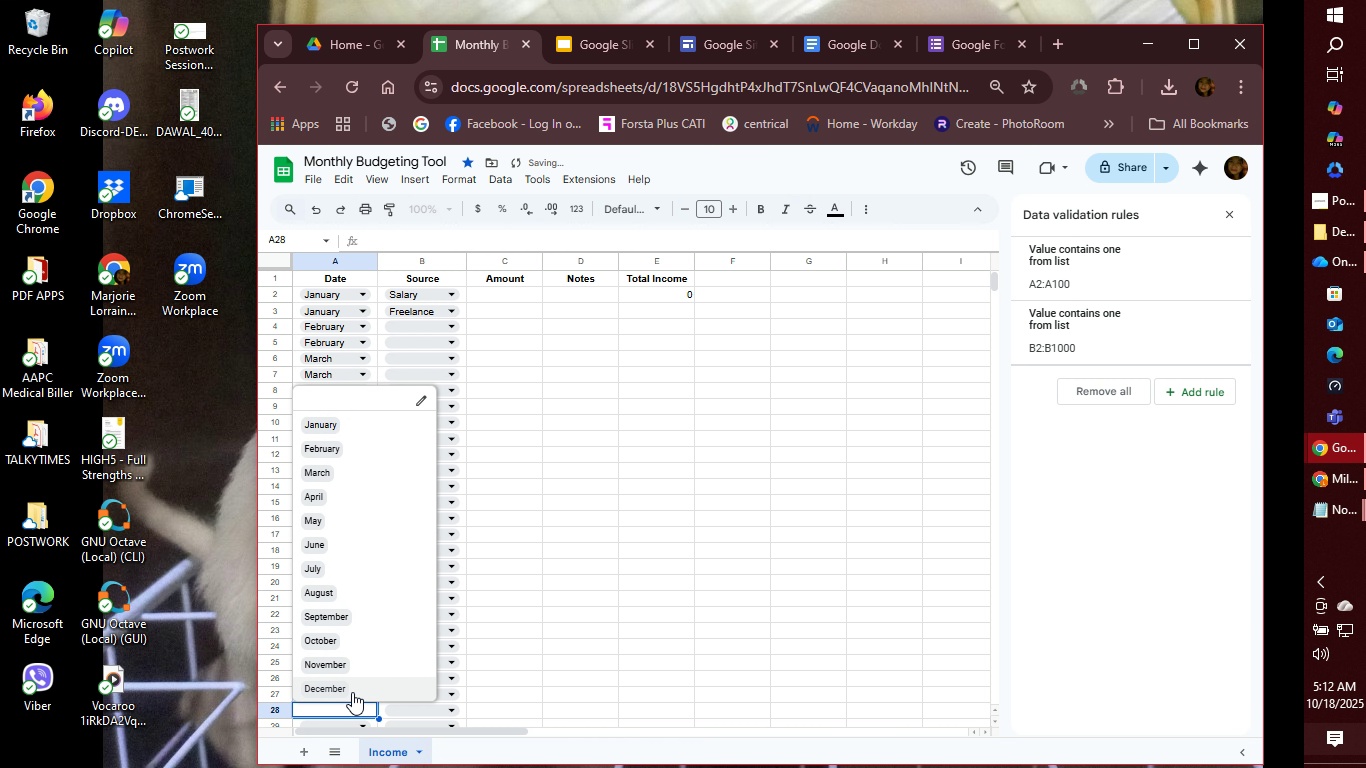 
left_click([351, 694])
 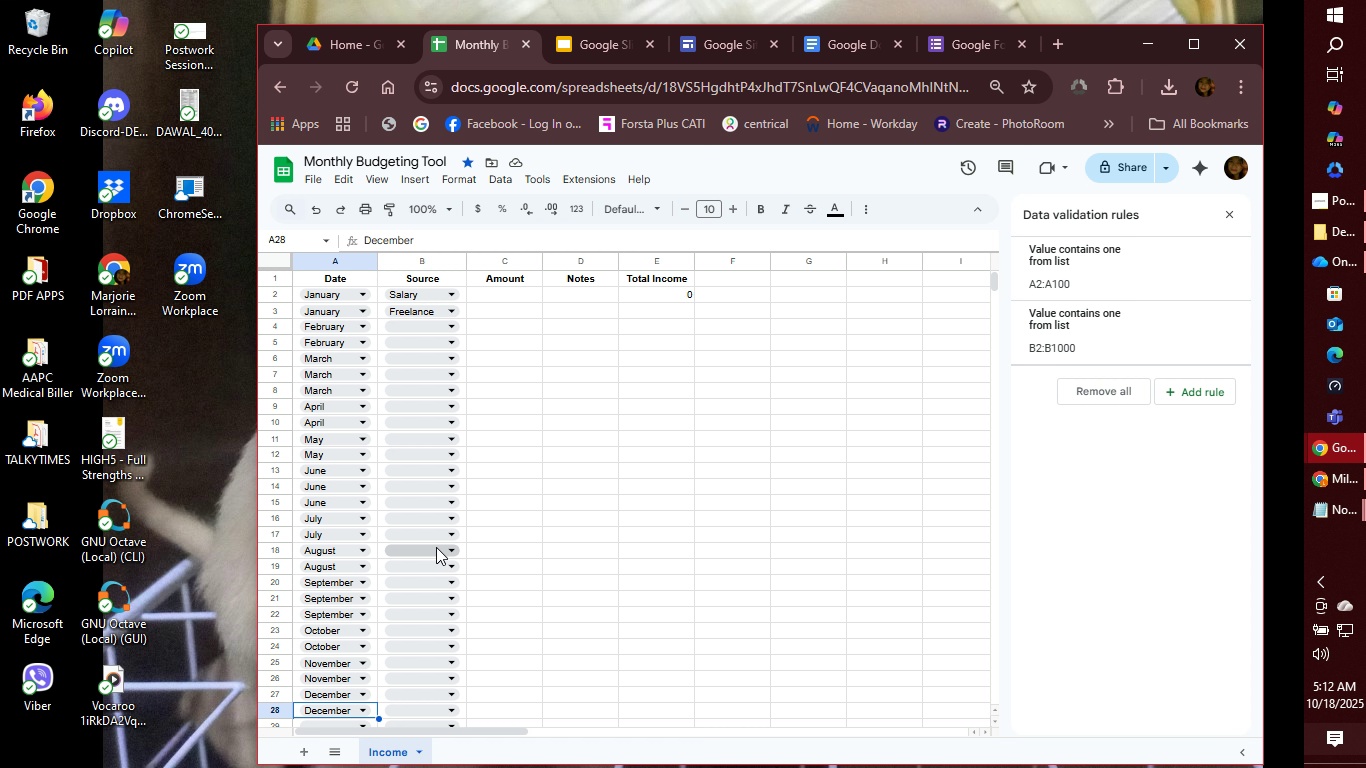 
wait(18.61)
 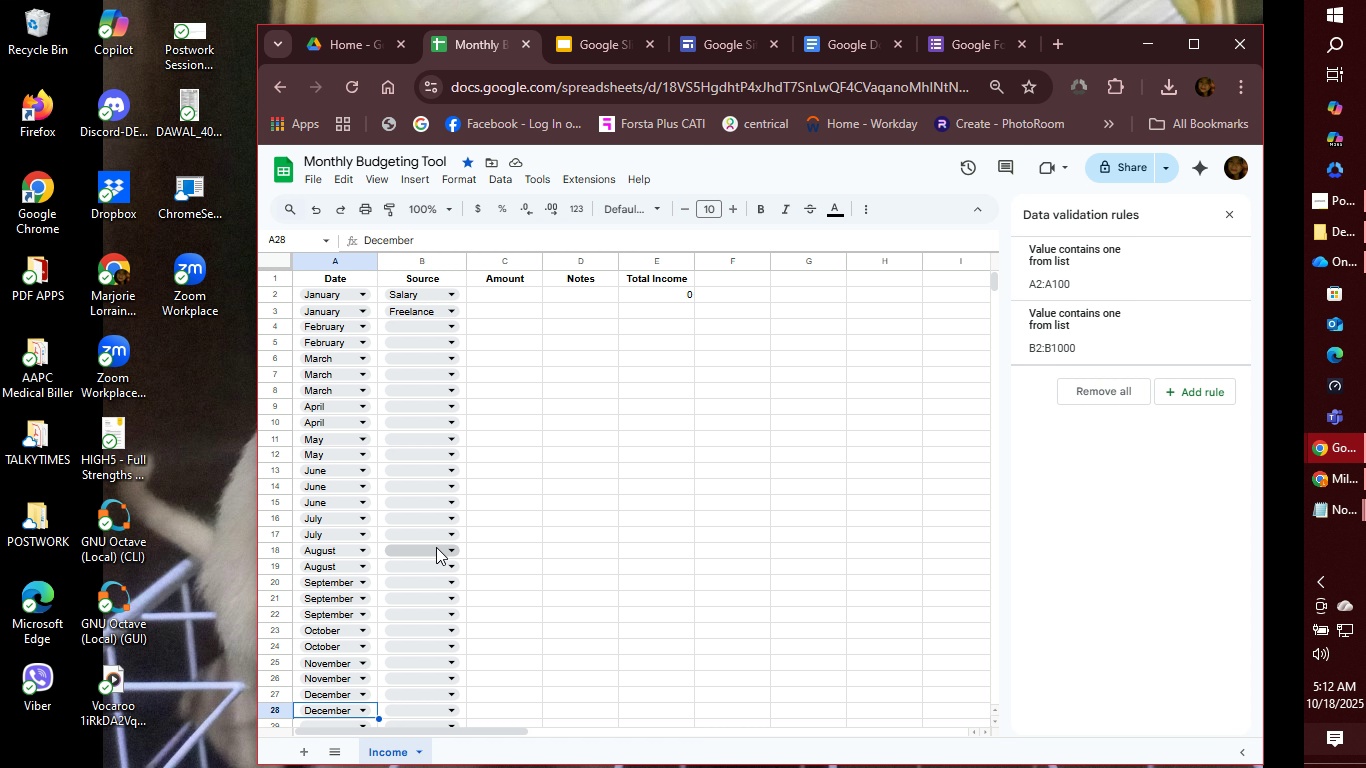 
scroll: coordinate [434, 510], scroll_direction: down, amount: 2.0
 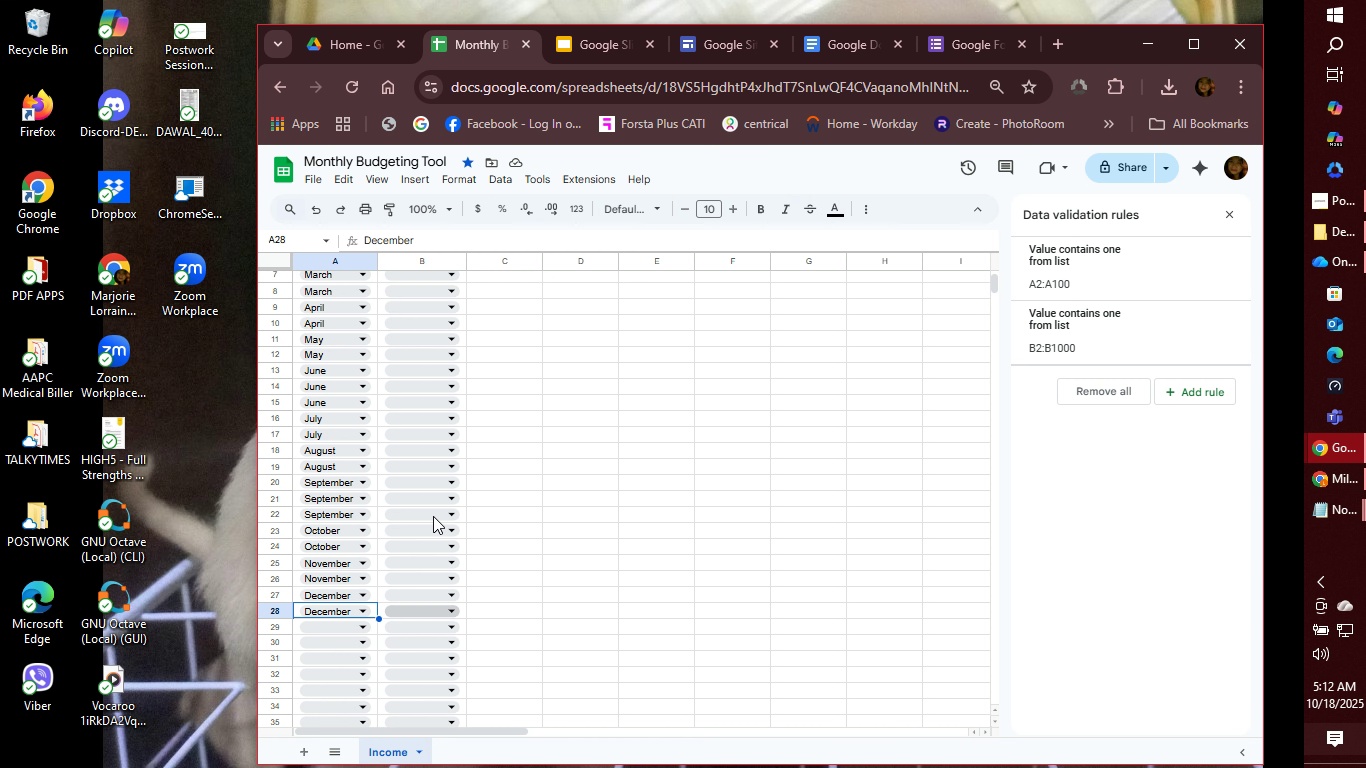 
scroll: coordinate [433, 516], scroll_direction: up, amount: 1.0
 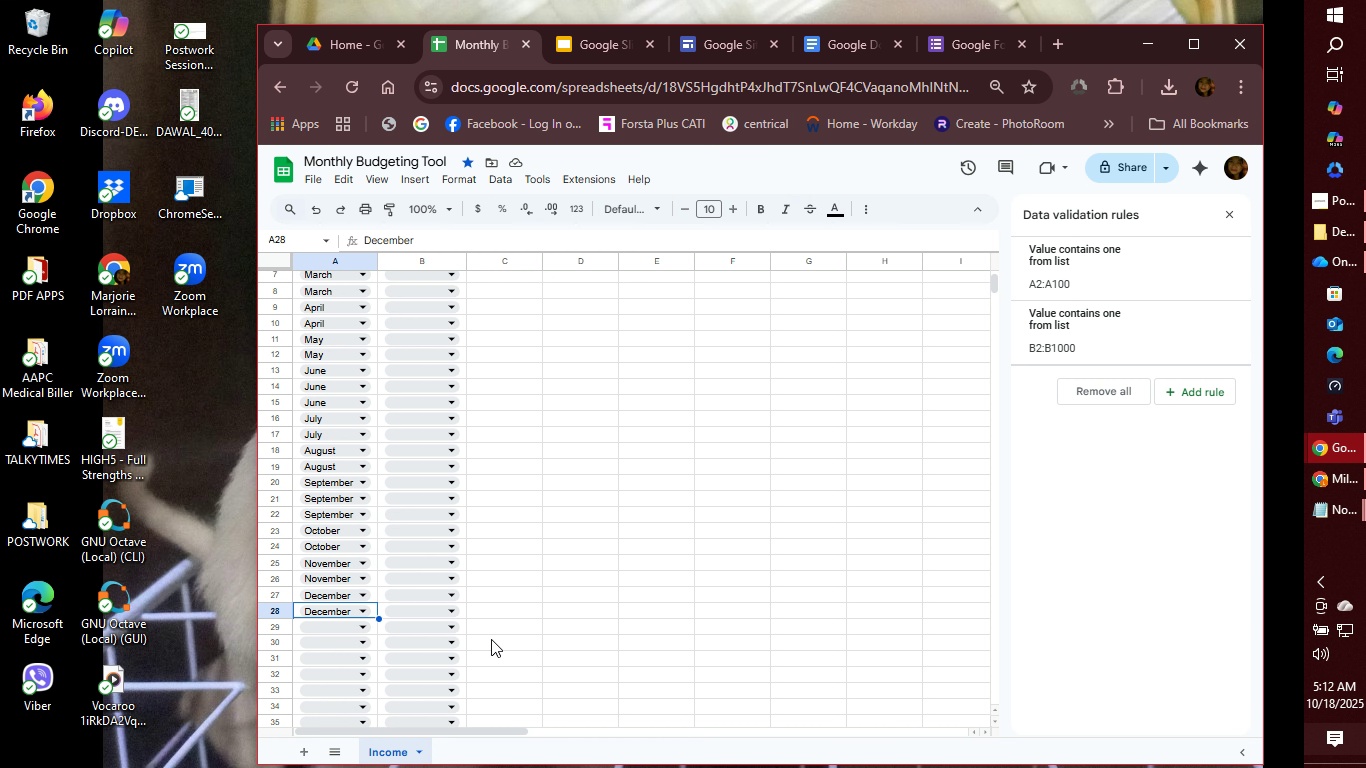 
left_click([357, 627])
 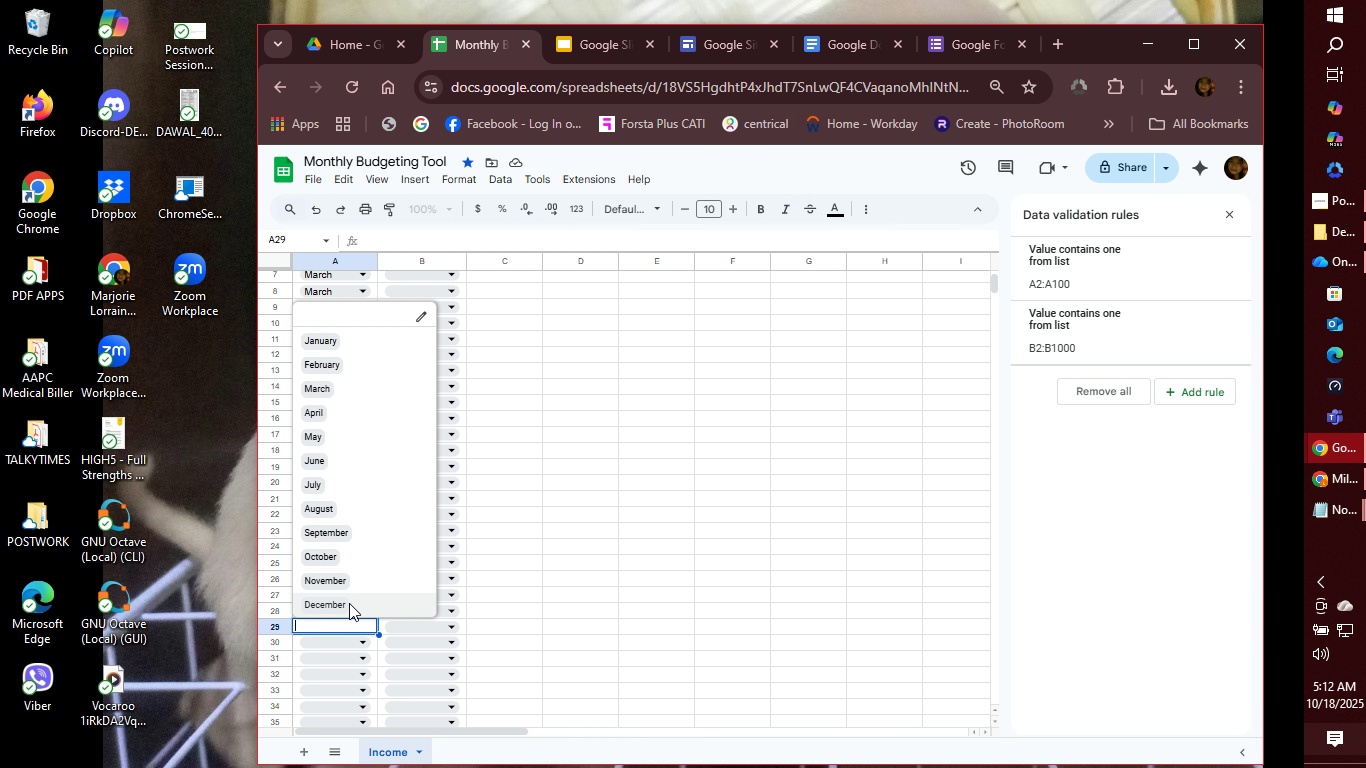 
left_click([349, 603])
 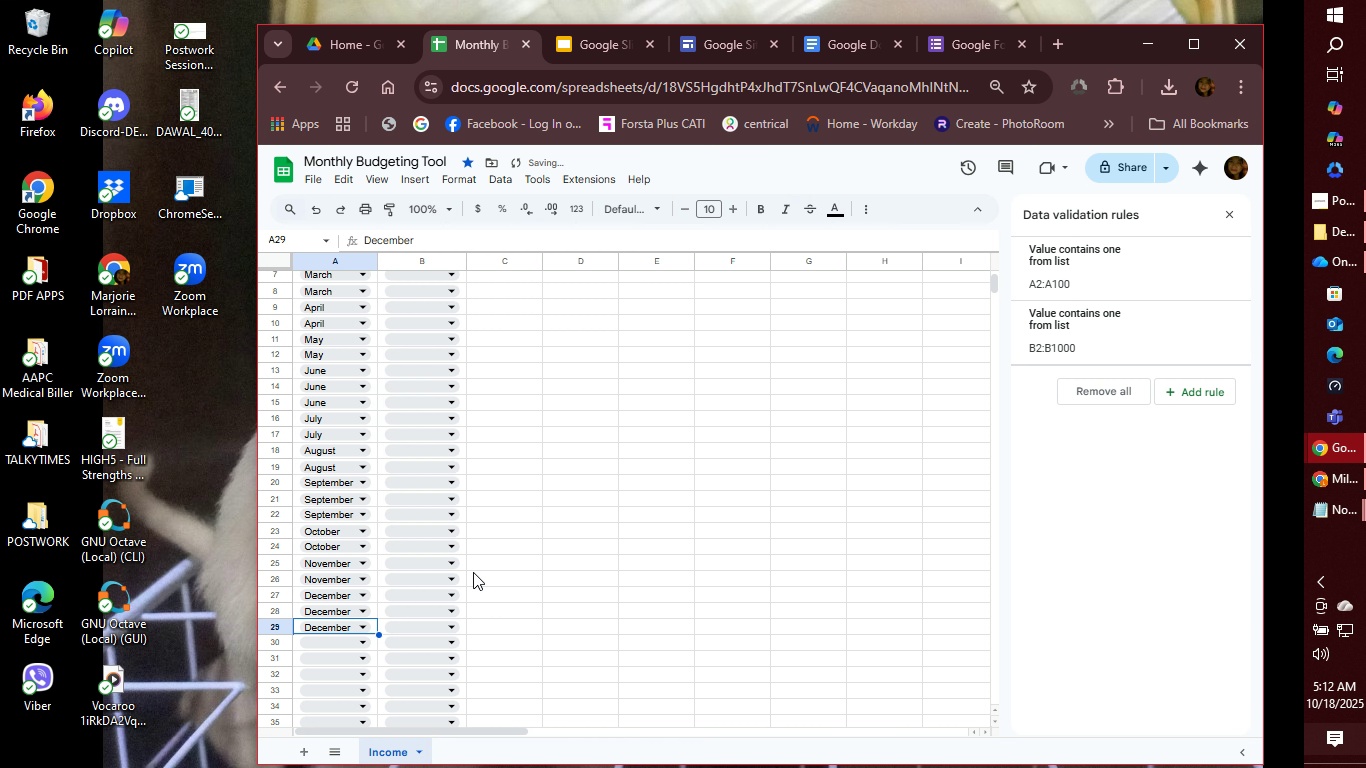 
scroll: coordinate [539, 515], scroll_direction: up, amount: 4.0
 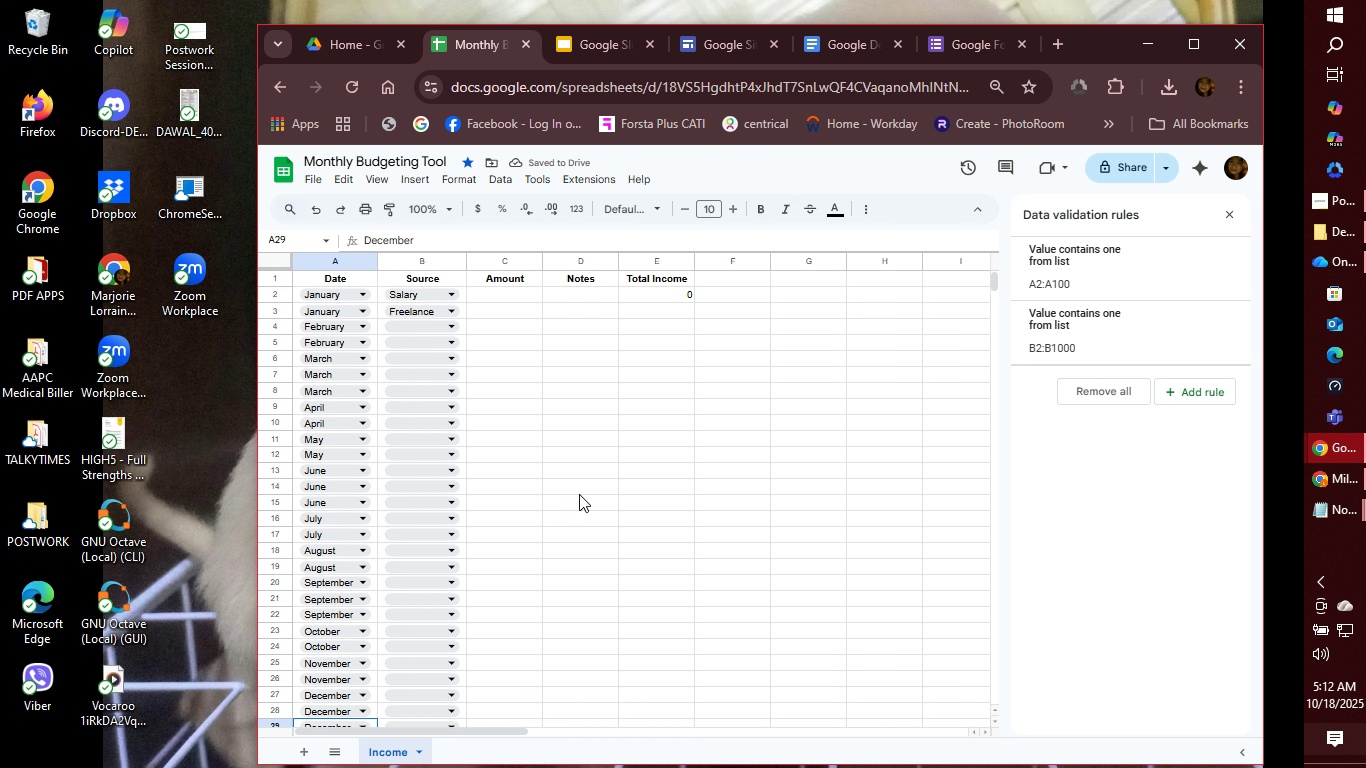 
scroll: coordinate [579, 493], scroll_direction: down, amount: 1.0
 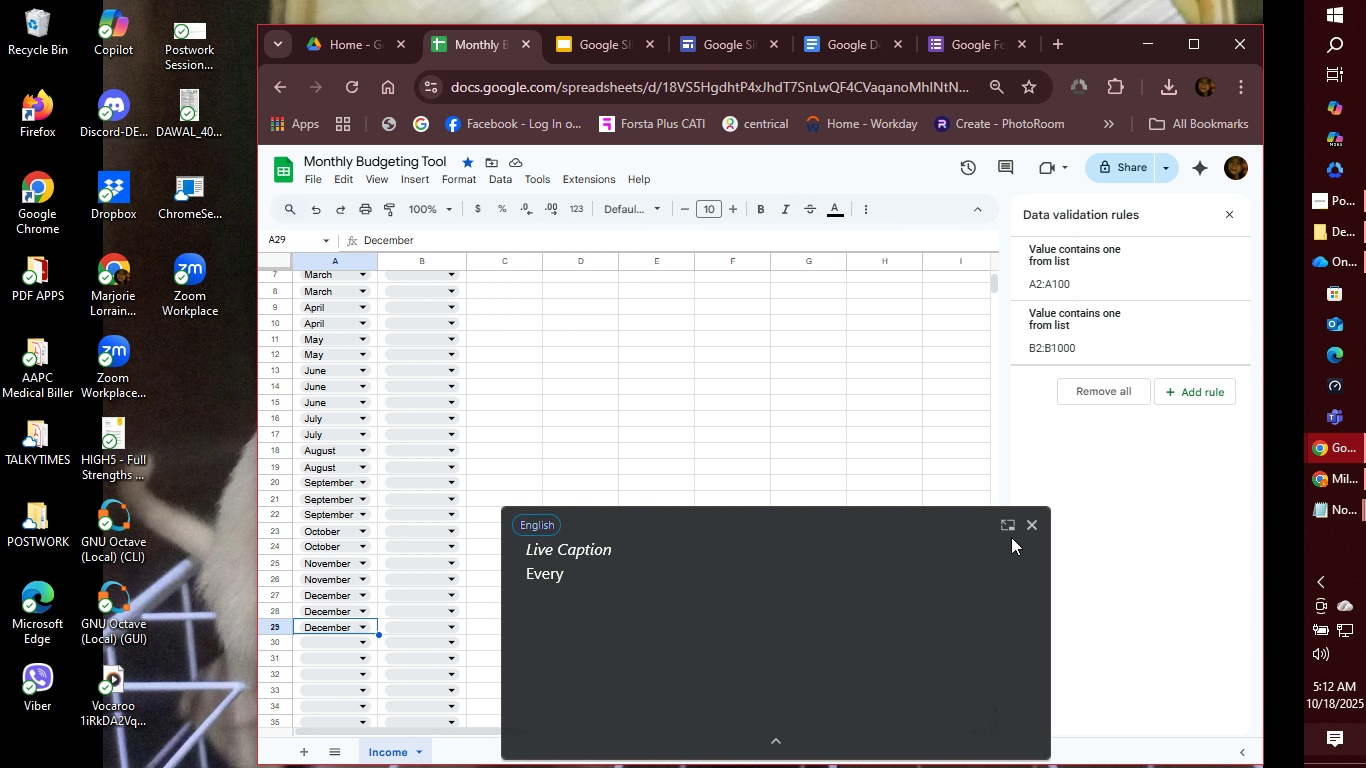 
left_click([1038, 525])
 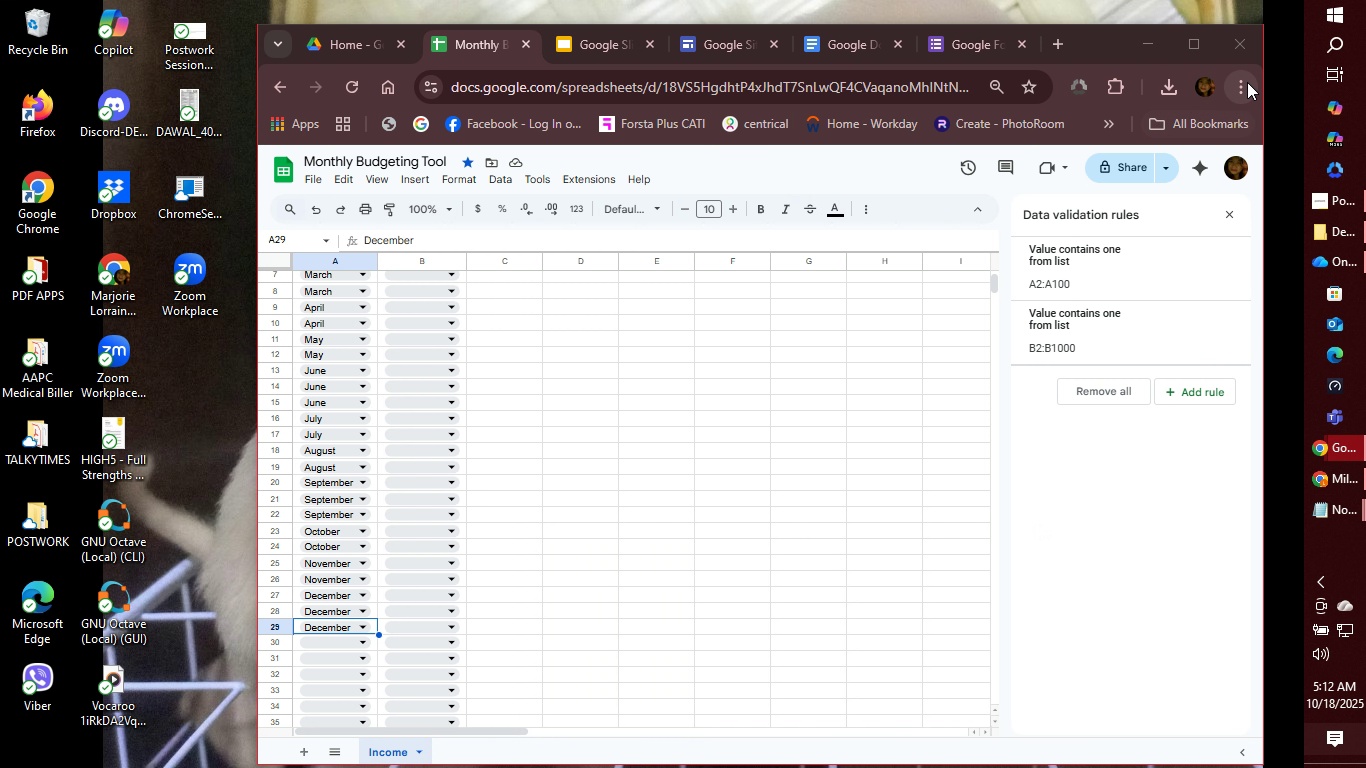 
left_click([1247, 82])
 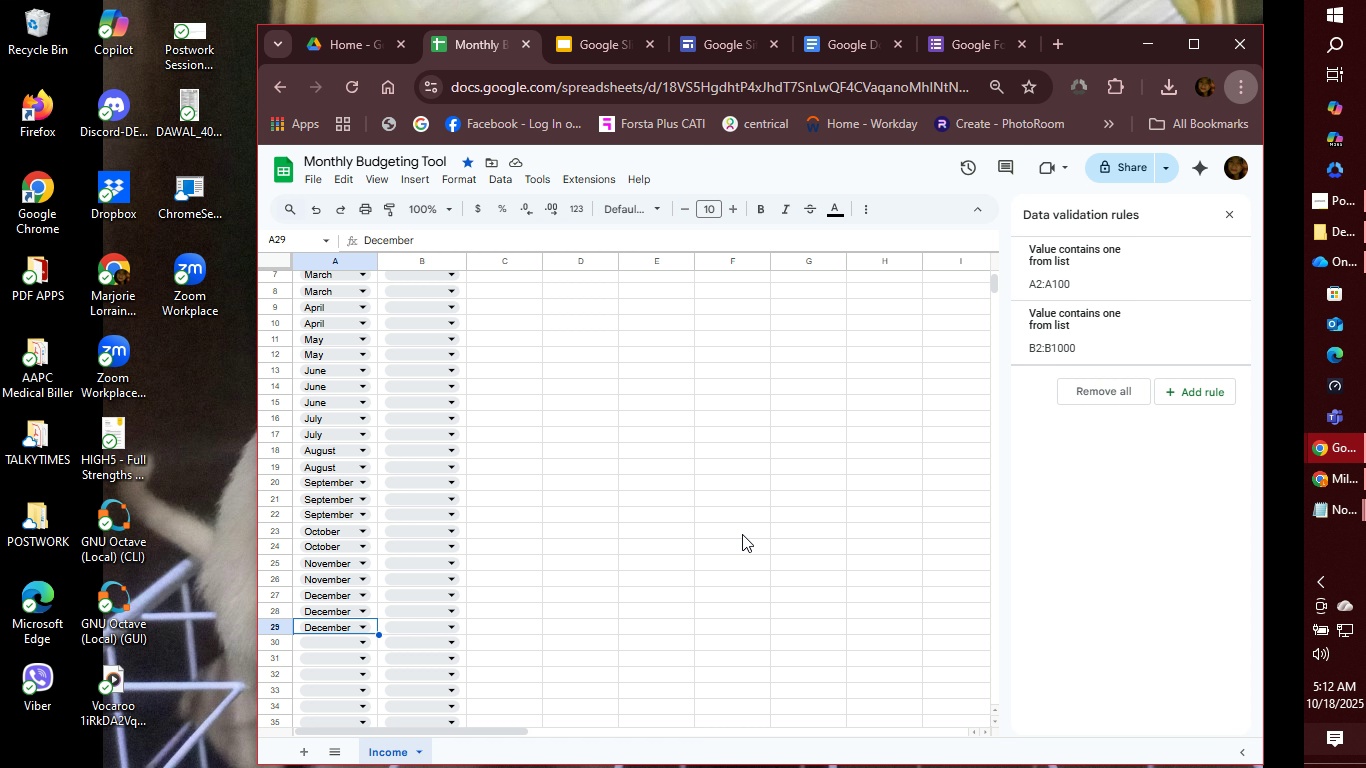 
left_click([742, 534])
 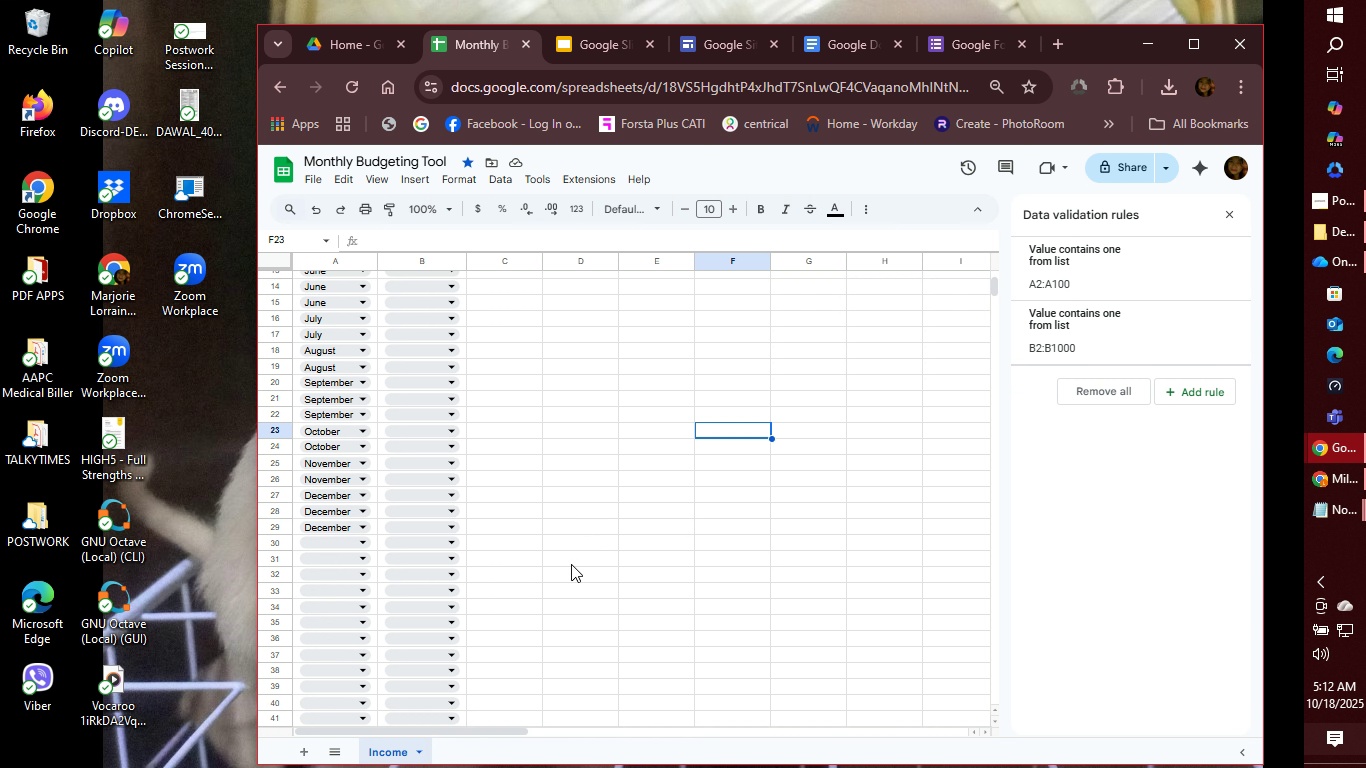 
scroll: coordinate [571, 560], scroll_direction: down, amount: 1.0
 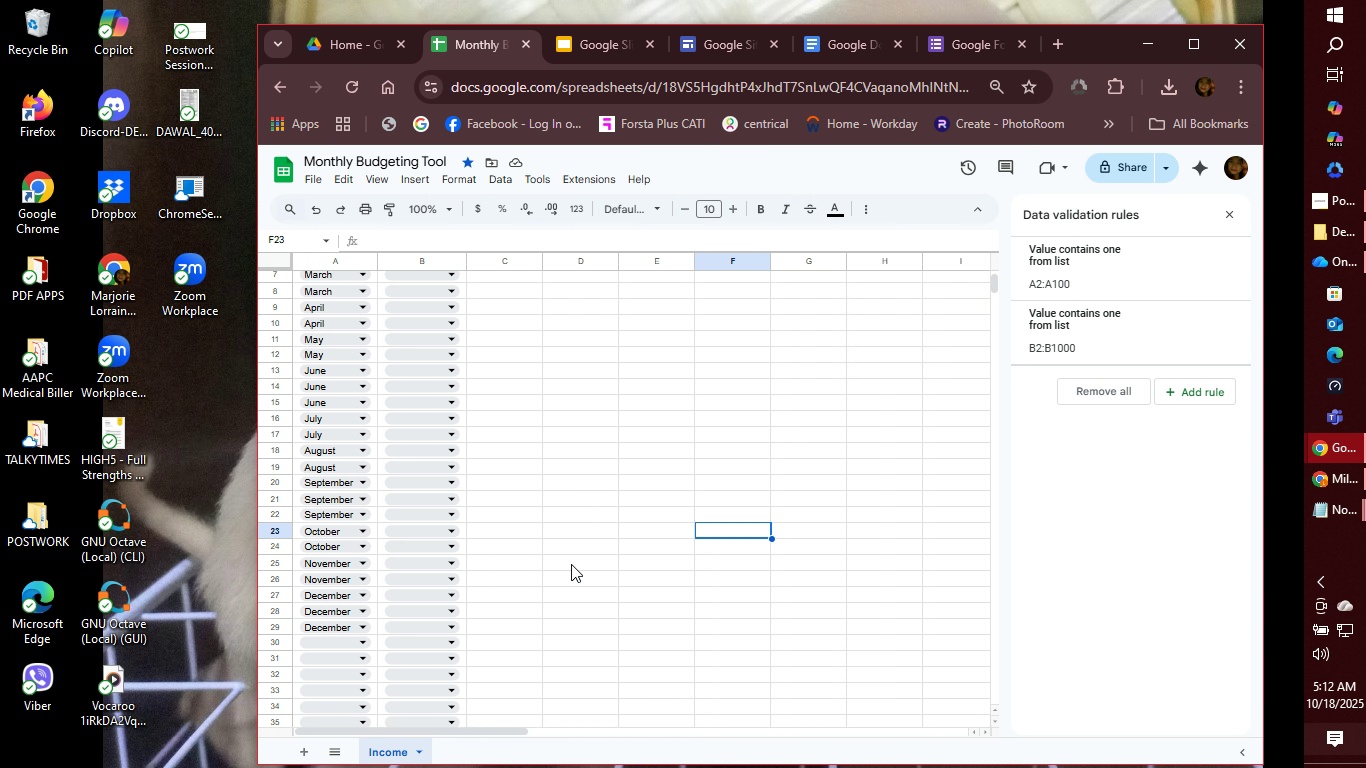 
scroll: coordinate [571, 564], scroll_direction: up, amount: 2.0
 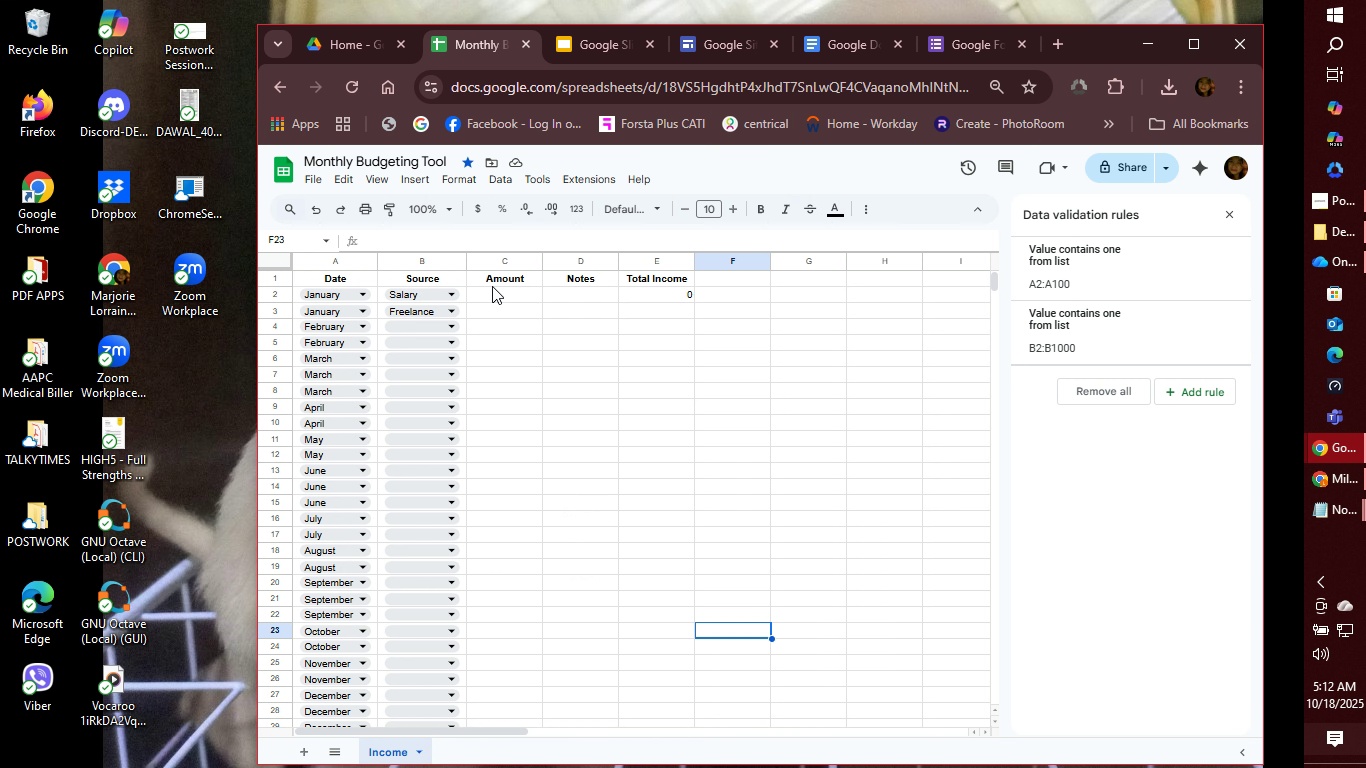 
left_click([503, 292])
 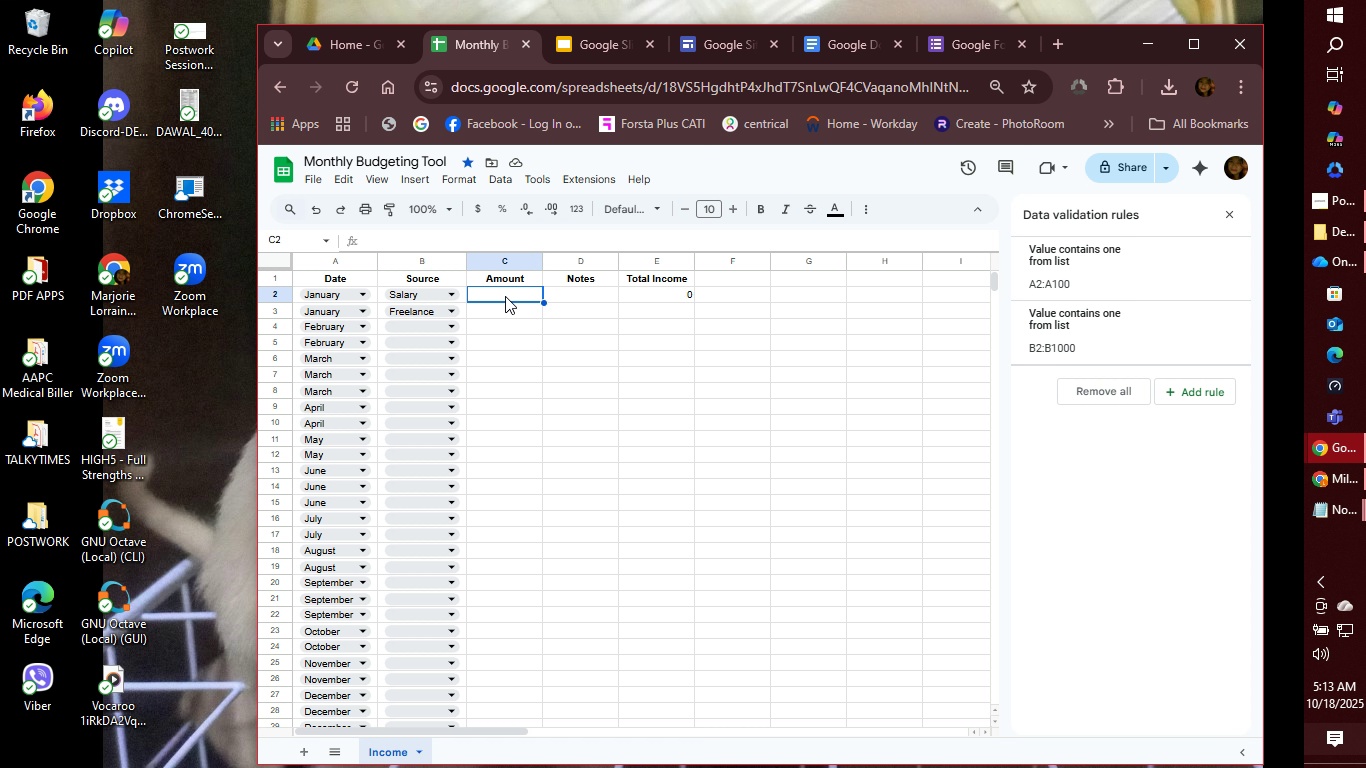 
wait(58.17)
 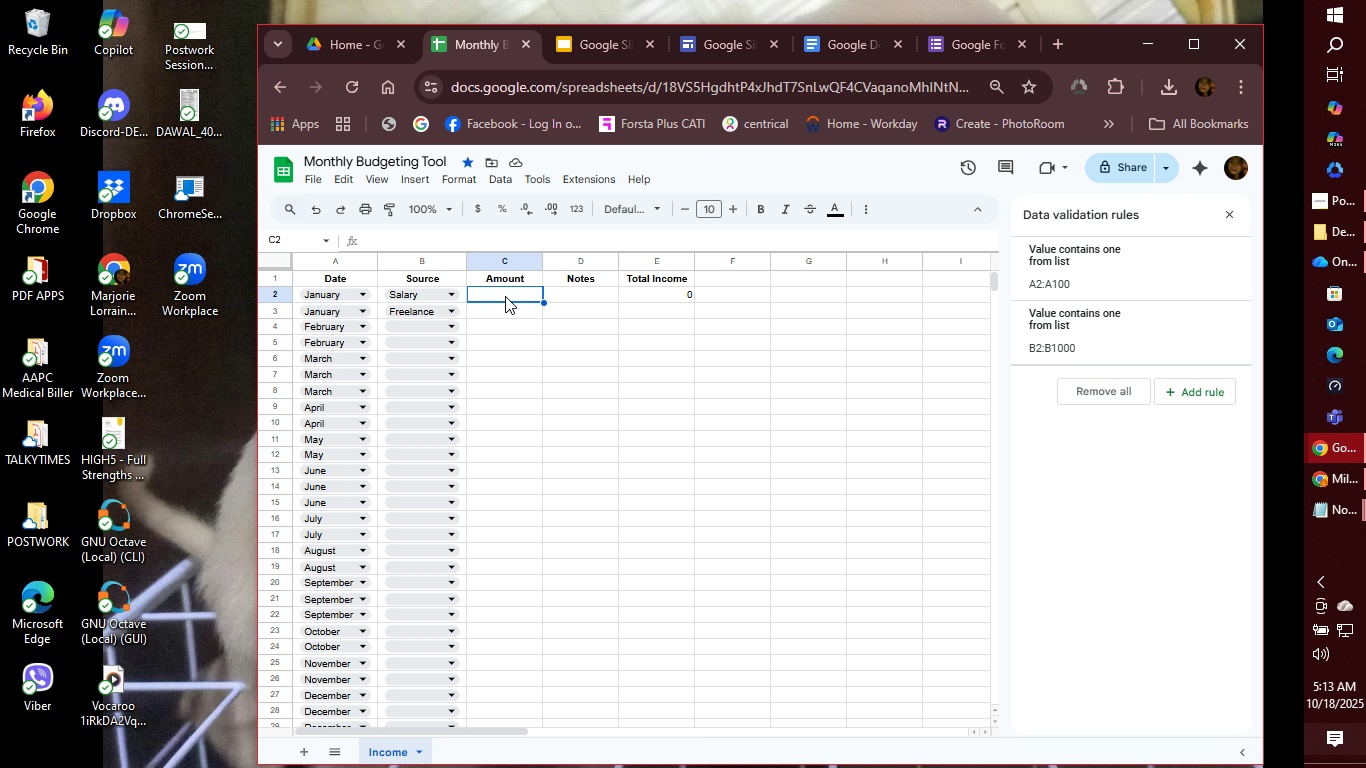 
left_click([505, 296])
 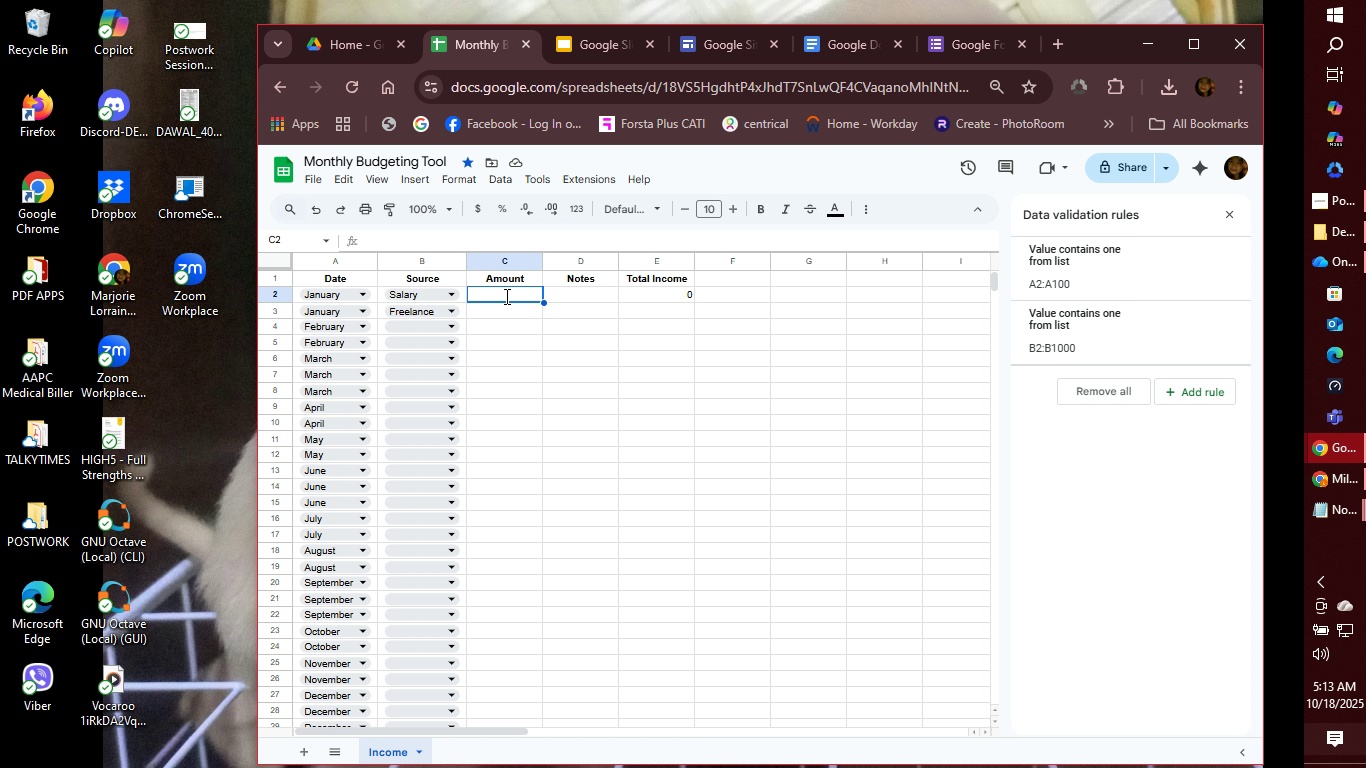 
wait(5.09)
 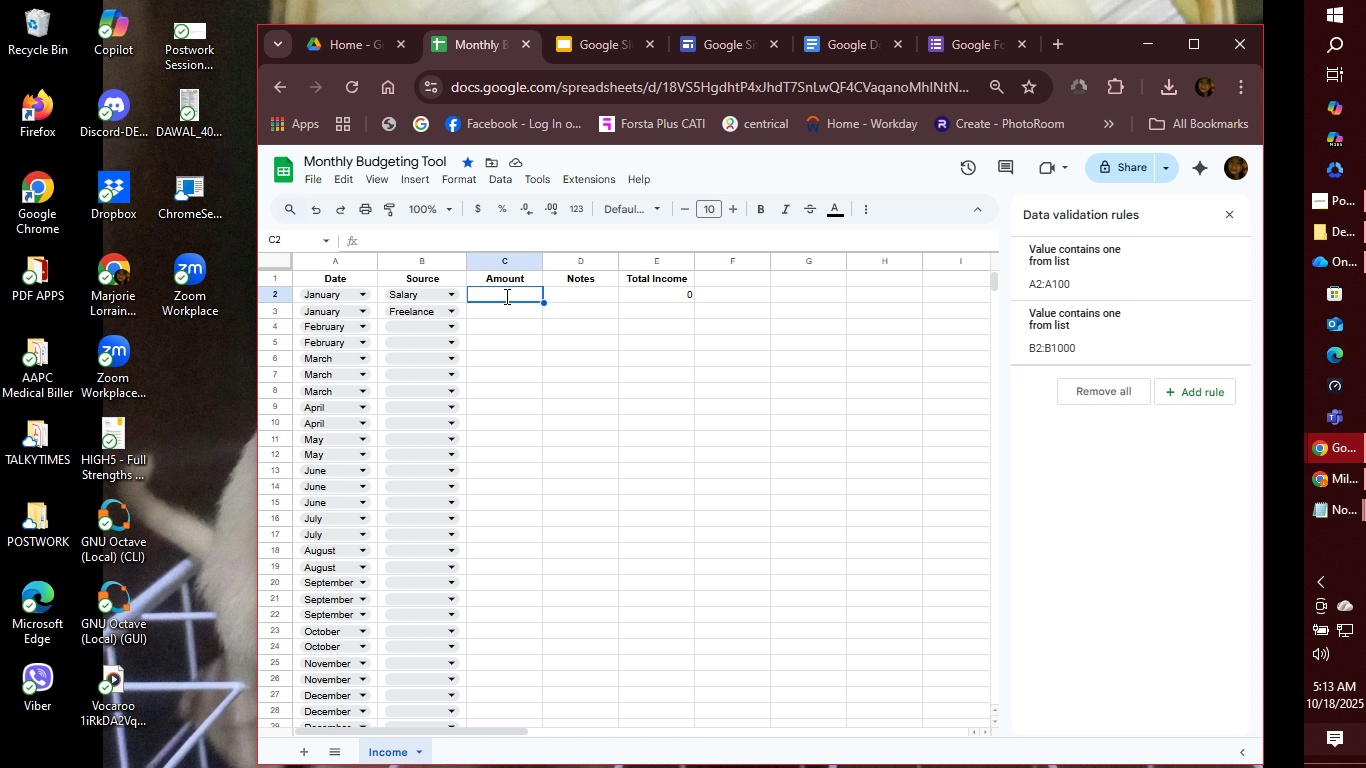 
type(3906)
 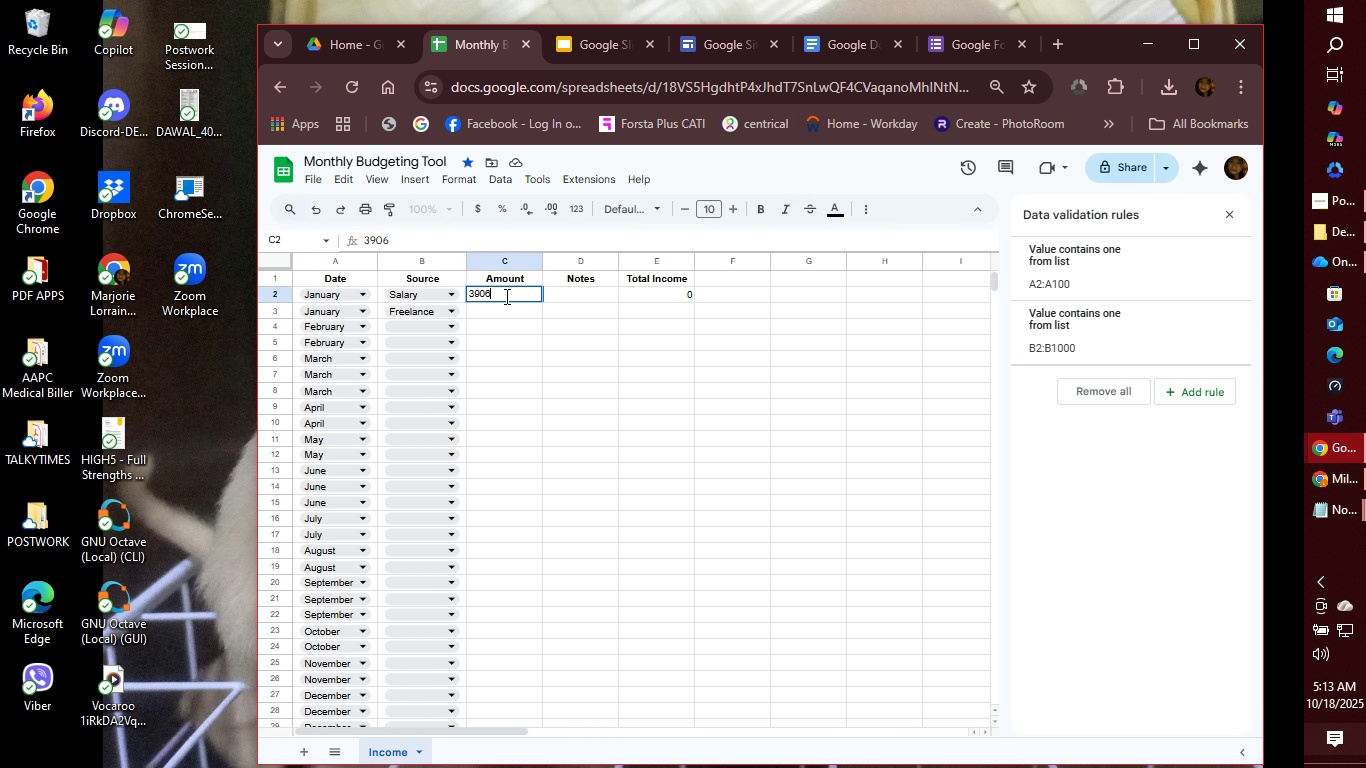 
key(Enter)
 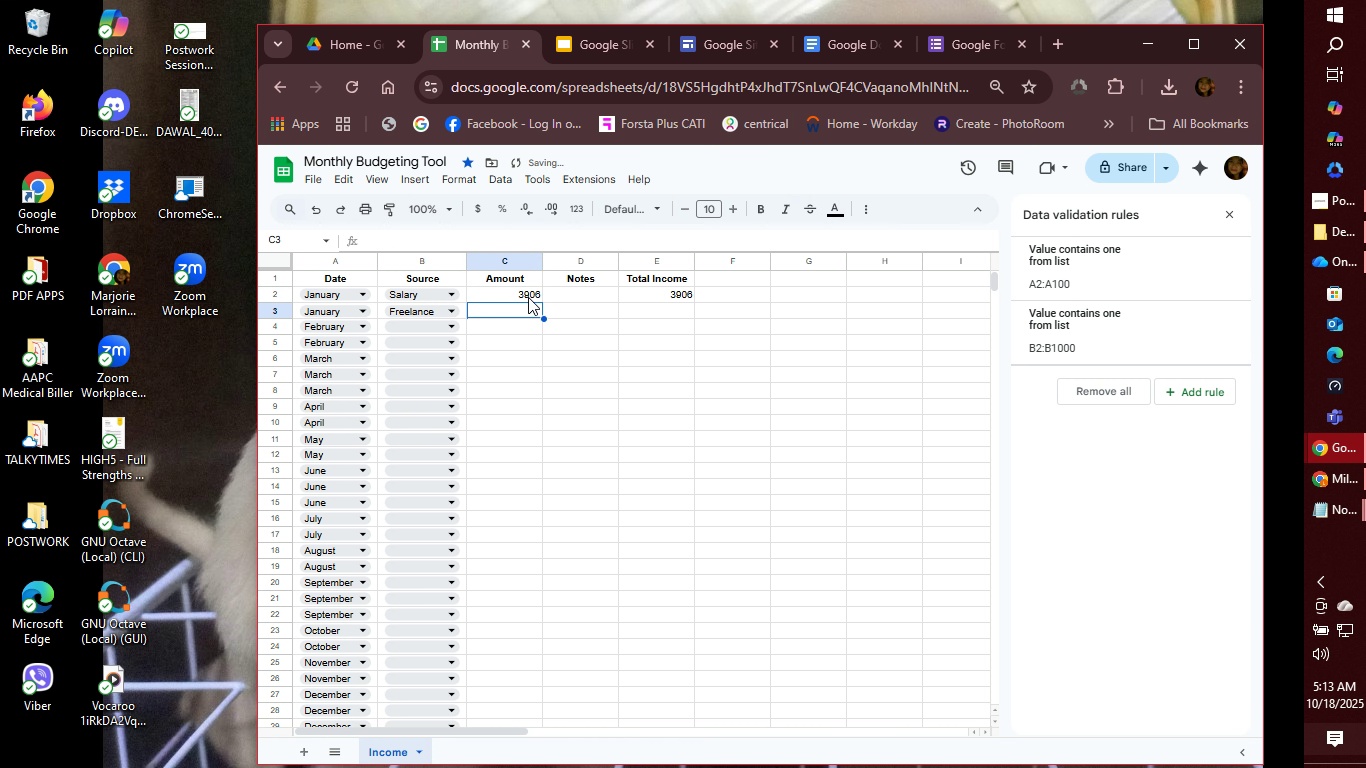 
left_click([528, 297])
 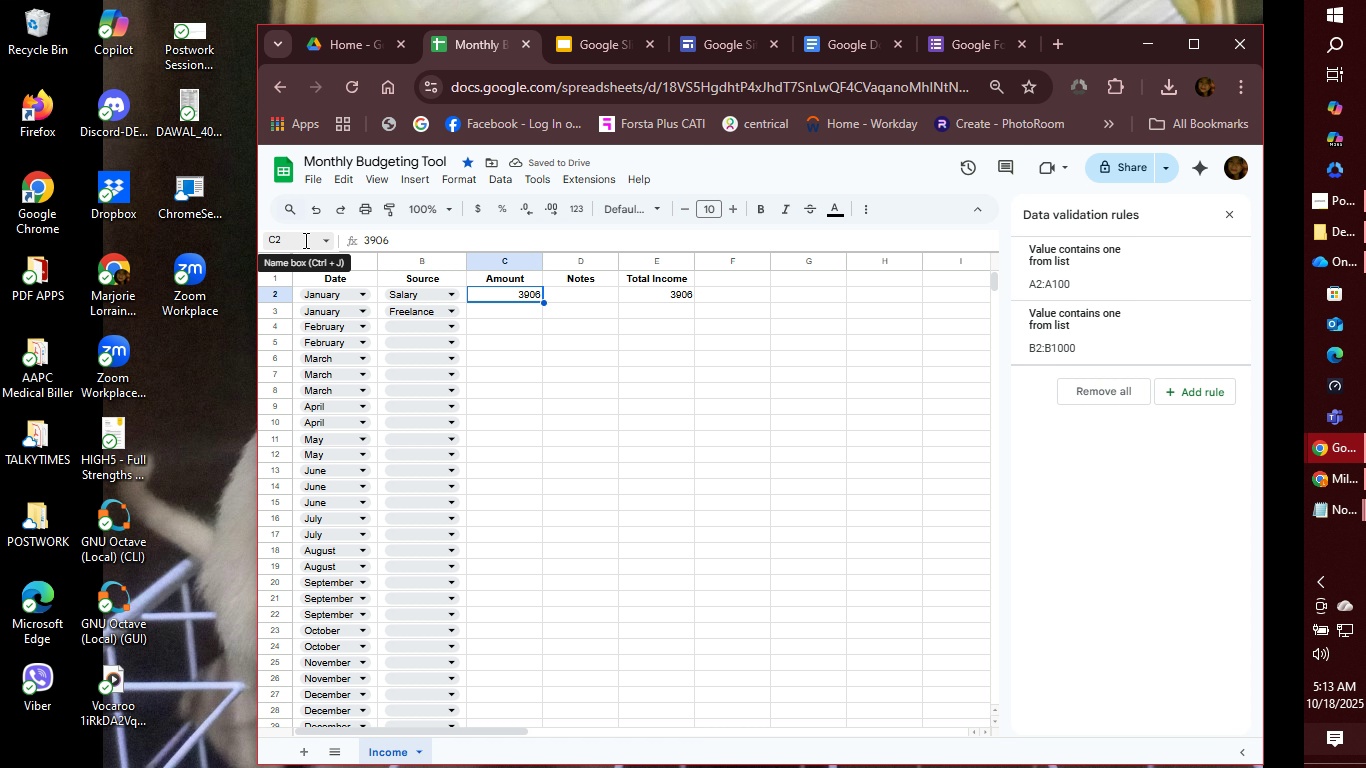 
left_click([304, 240])
 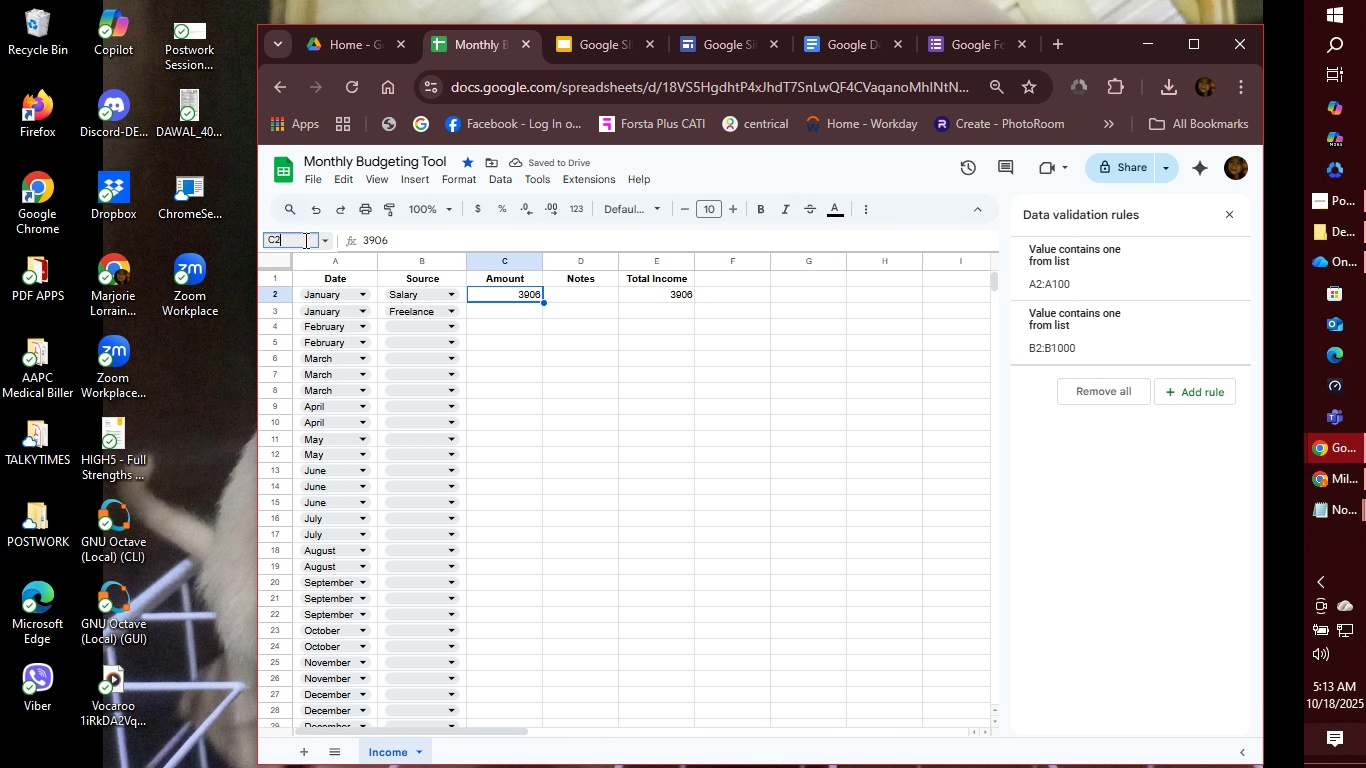 
left_click([304, 240])
 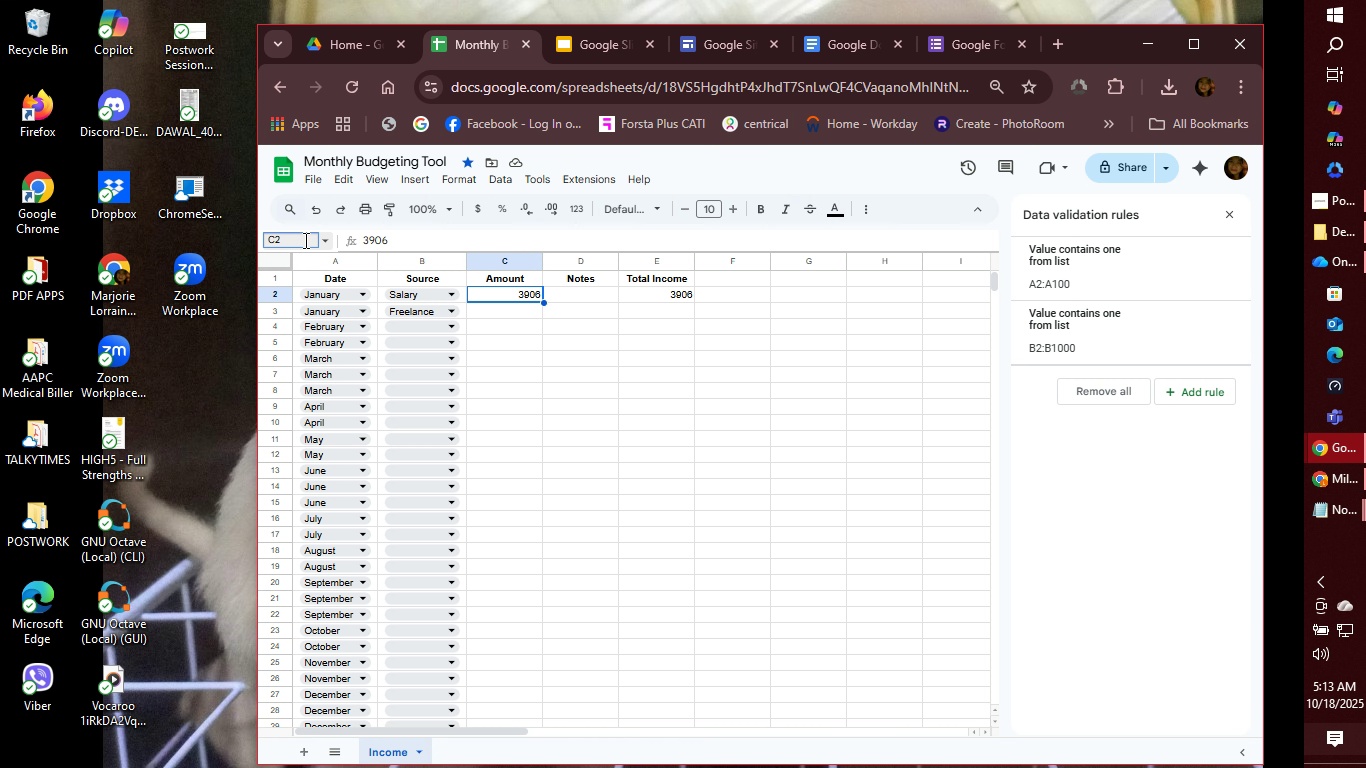 
type(:C100)
 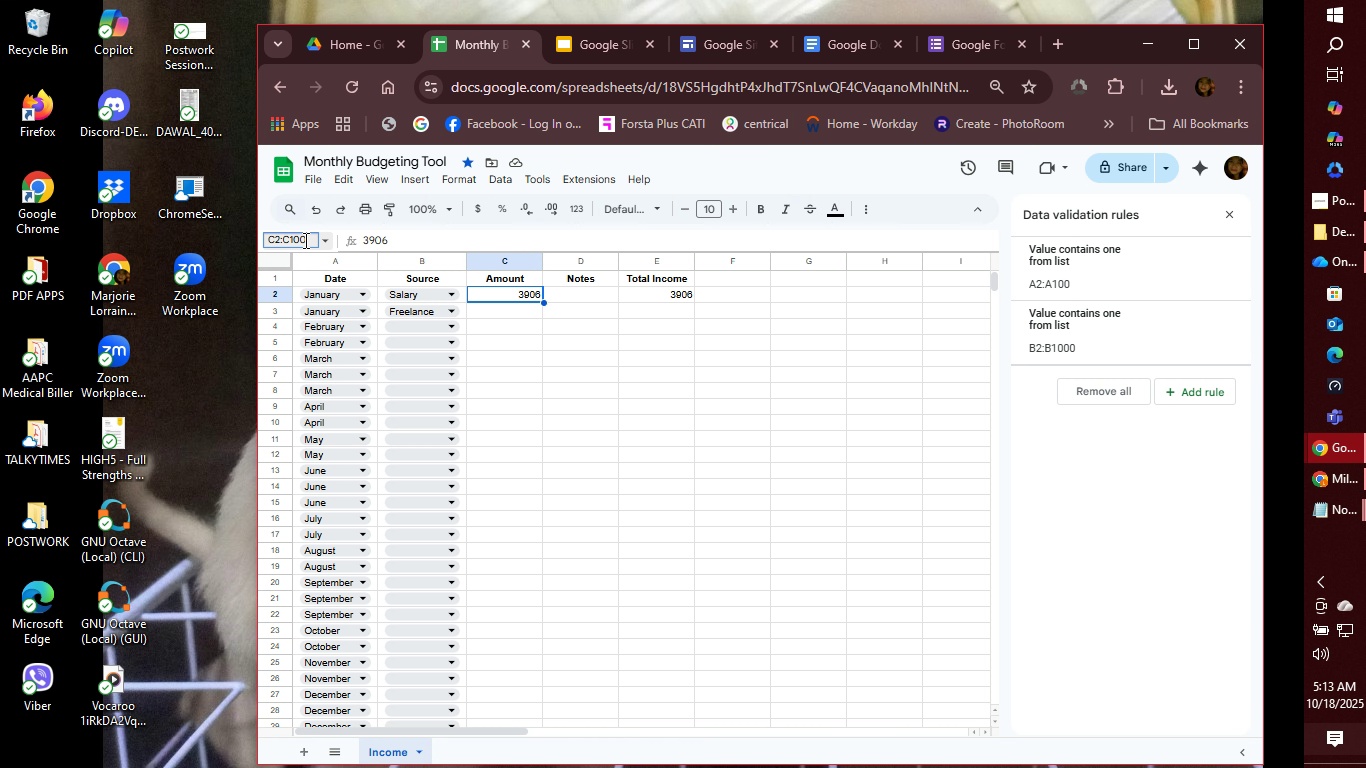 
key(Enter)
 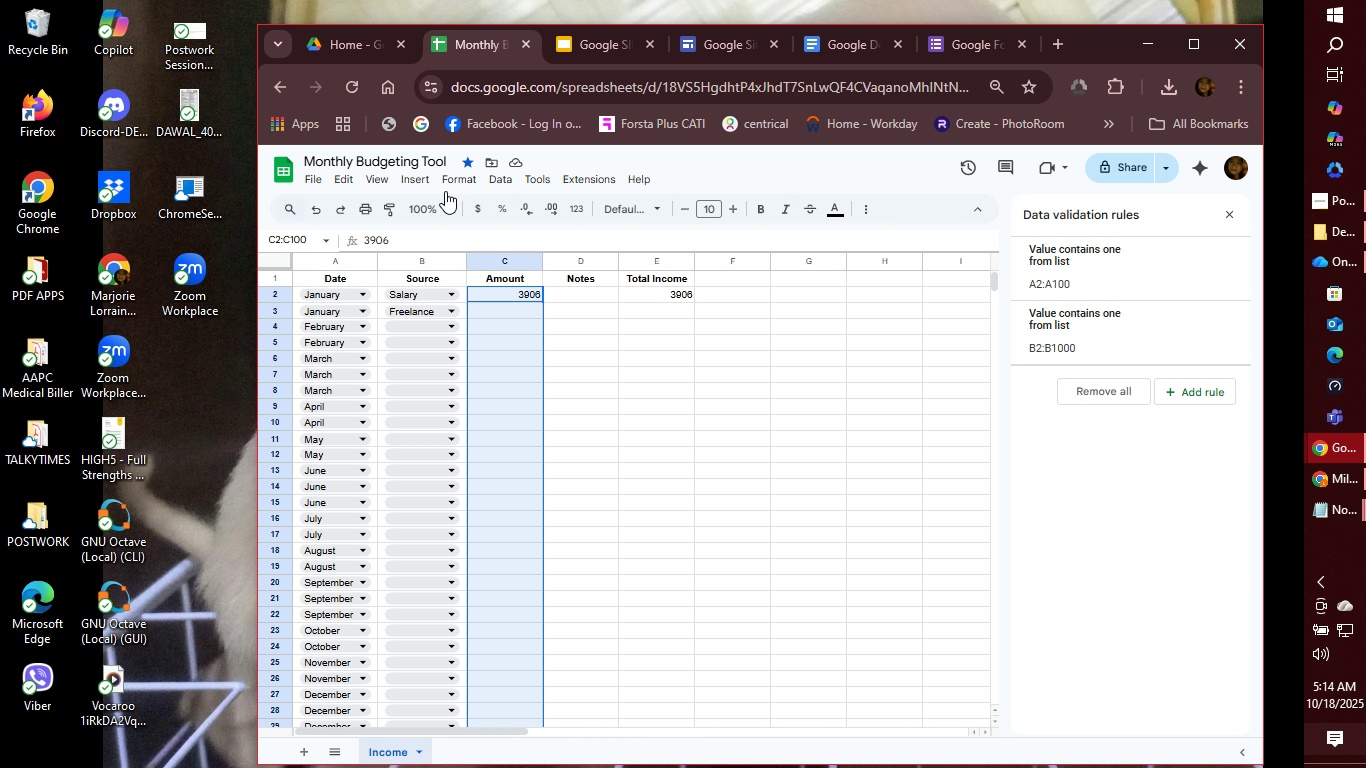 
left_click([449, 183])
 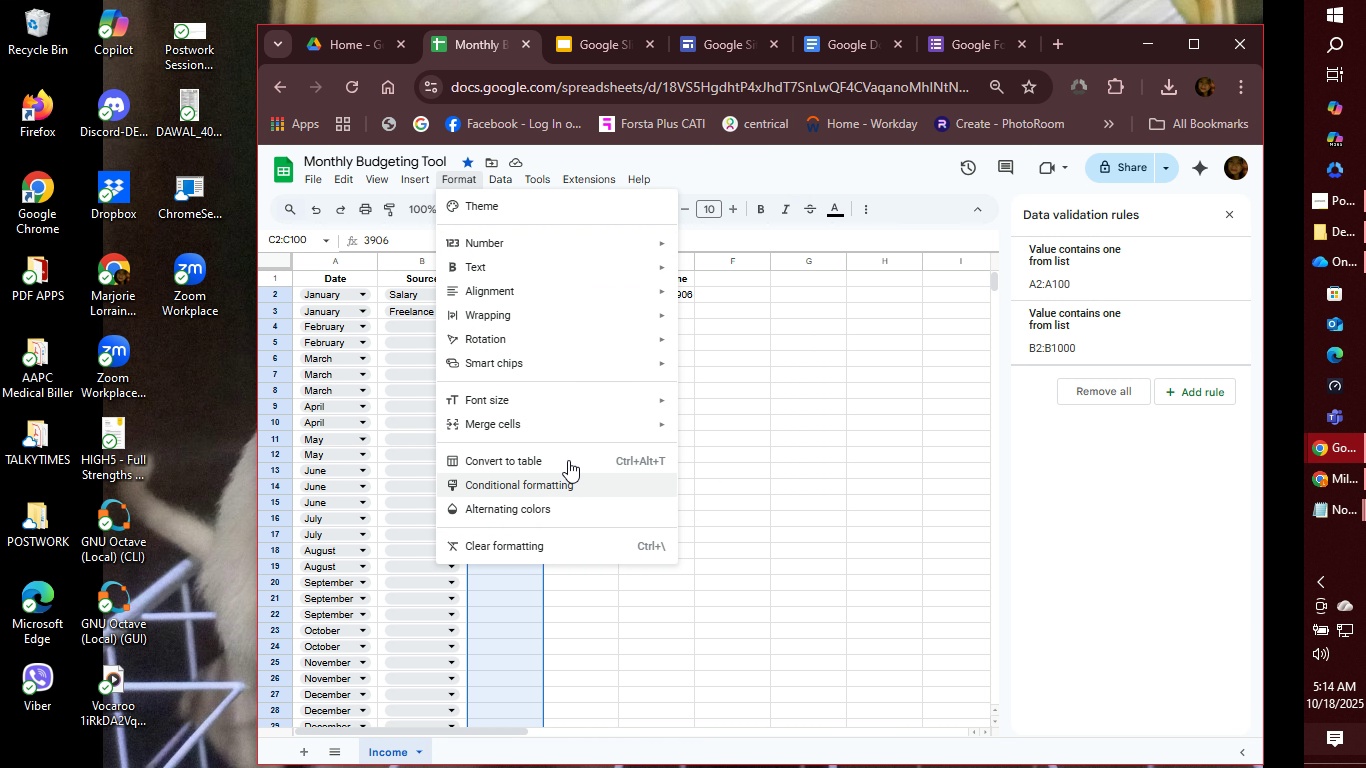 
wait(5.07)
 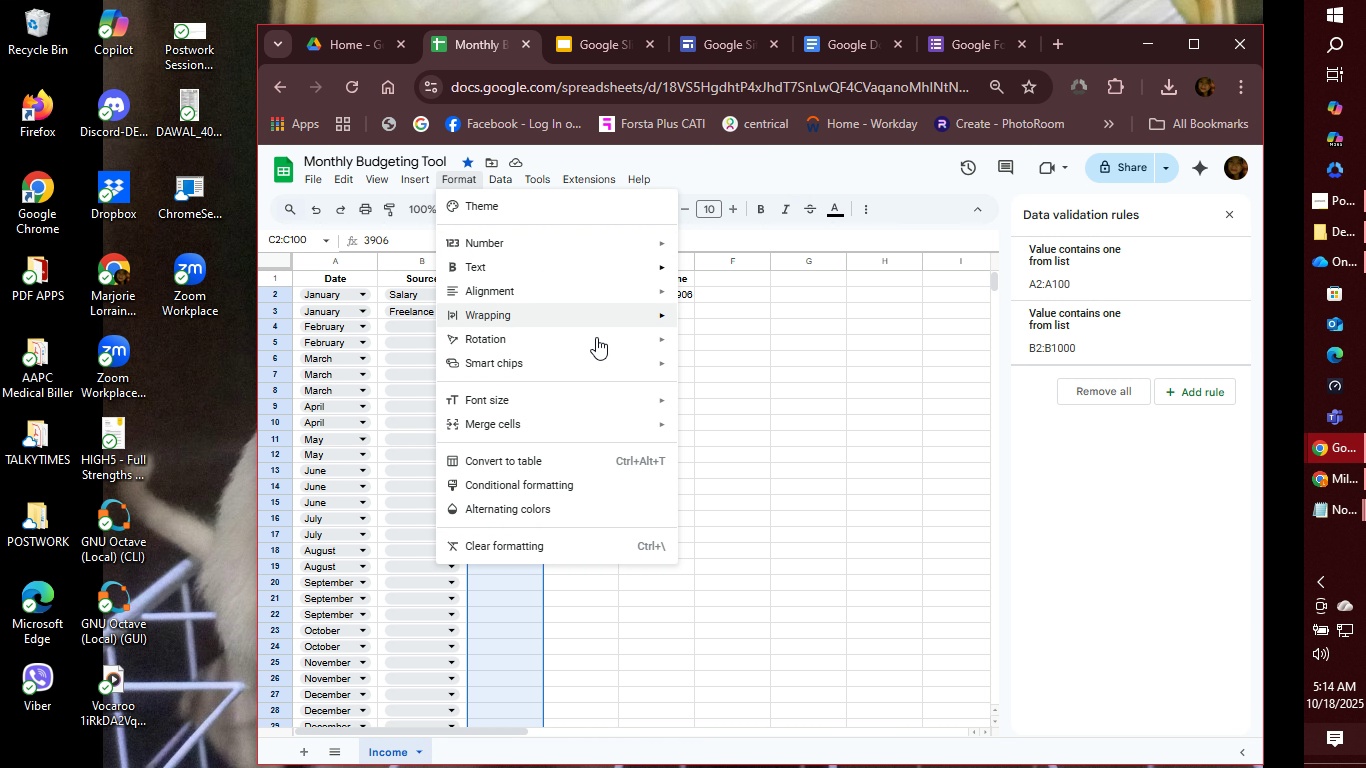 
mouse_move([641, 249])
 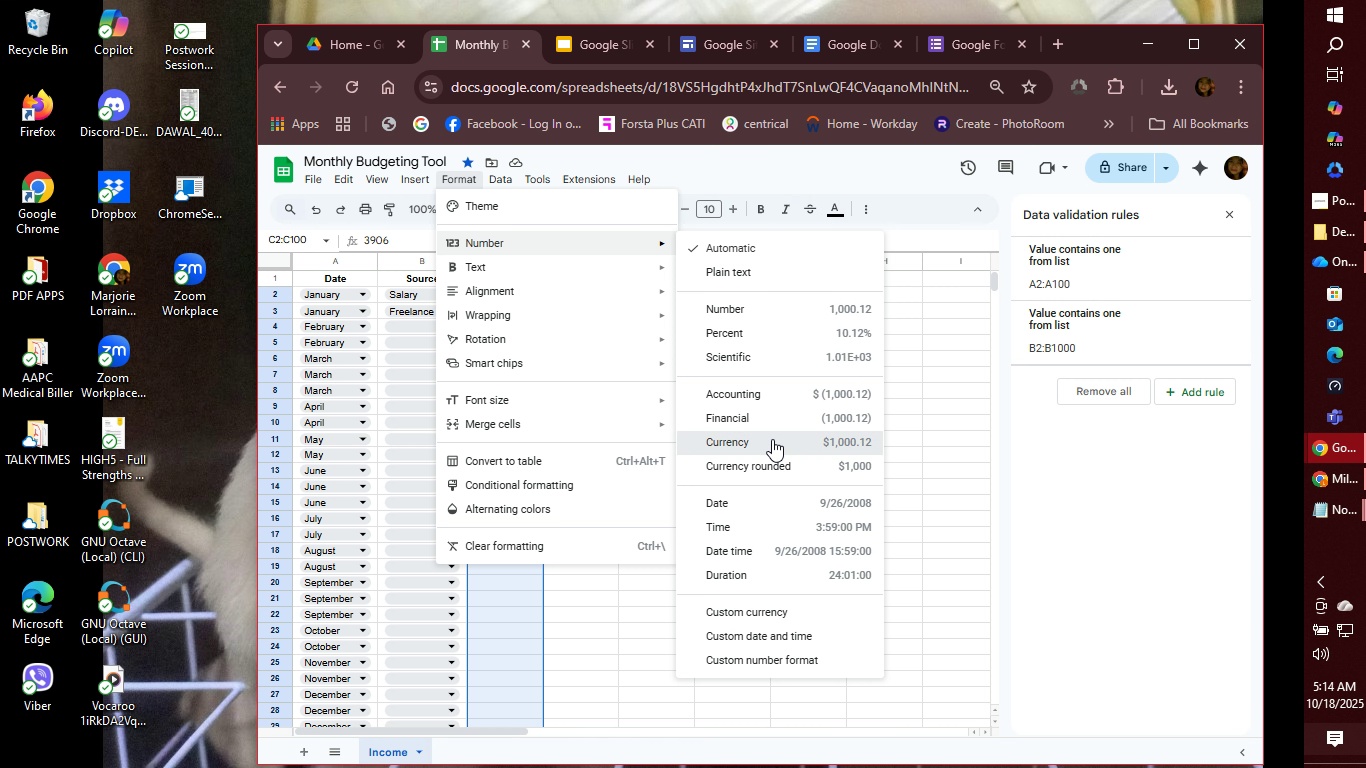 
wait(7.75)
 